 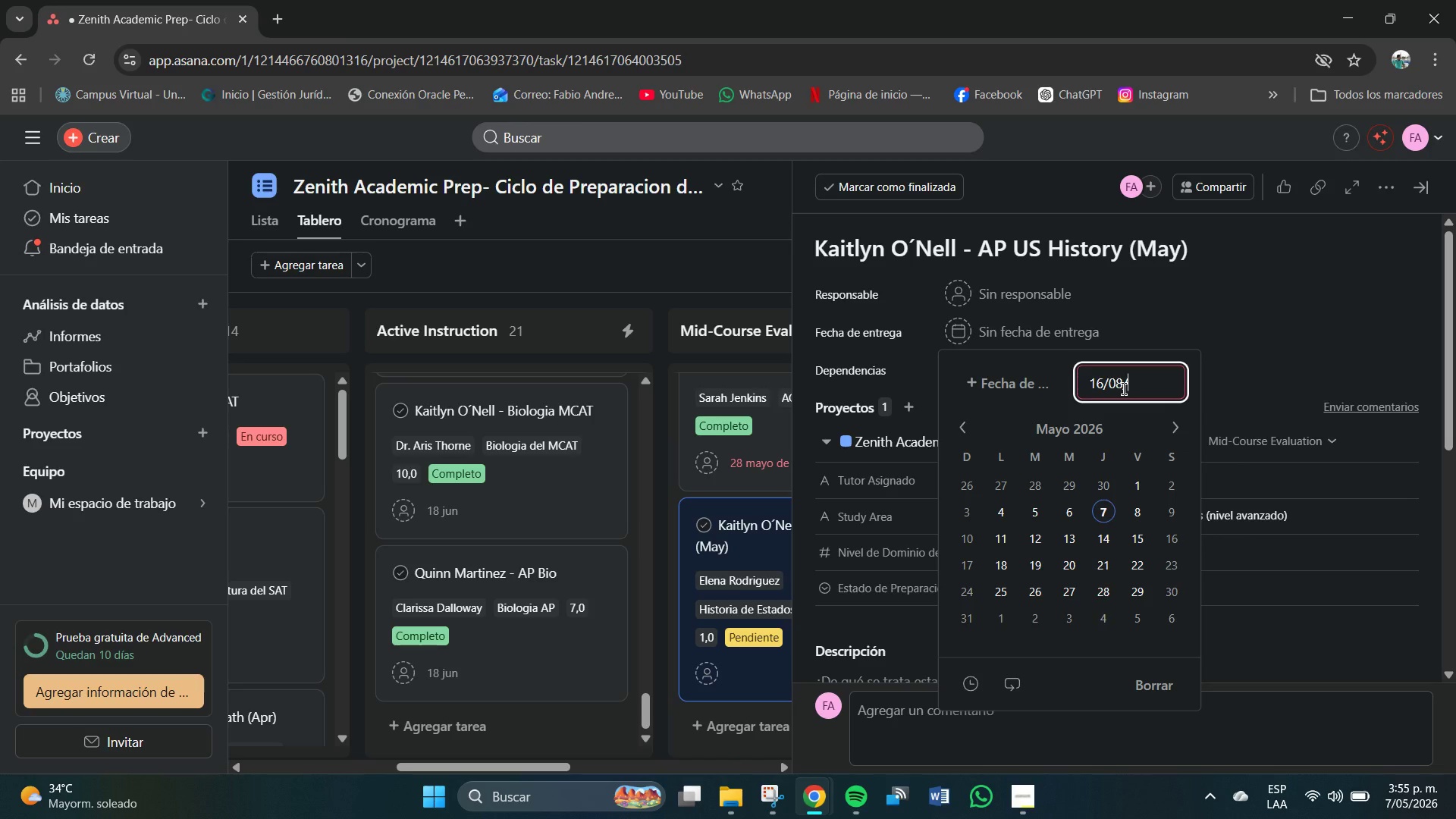 
key(Numpad2)
 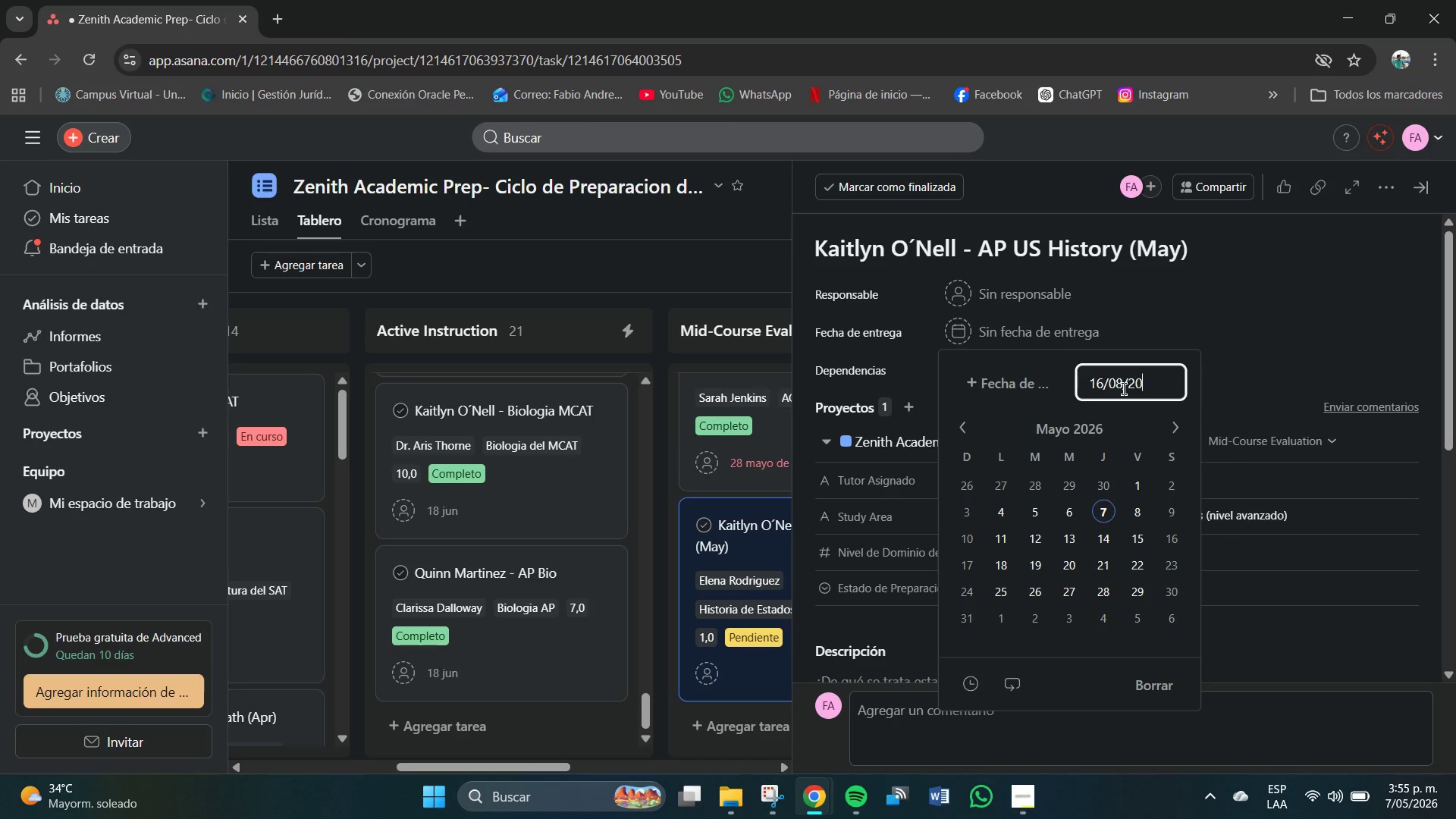 
key(Numpad0)
 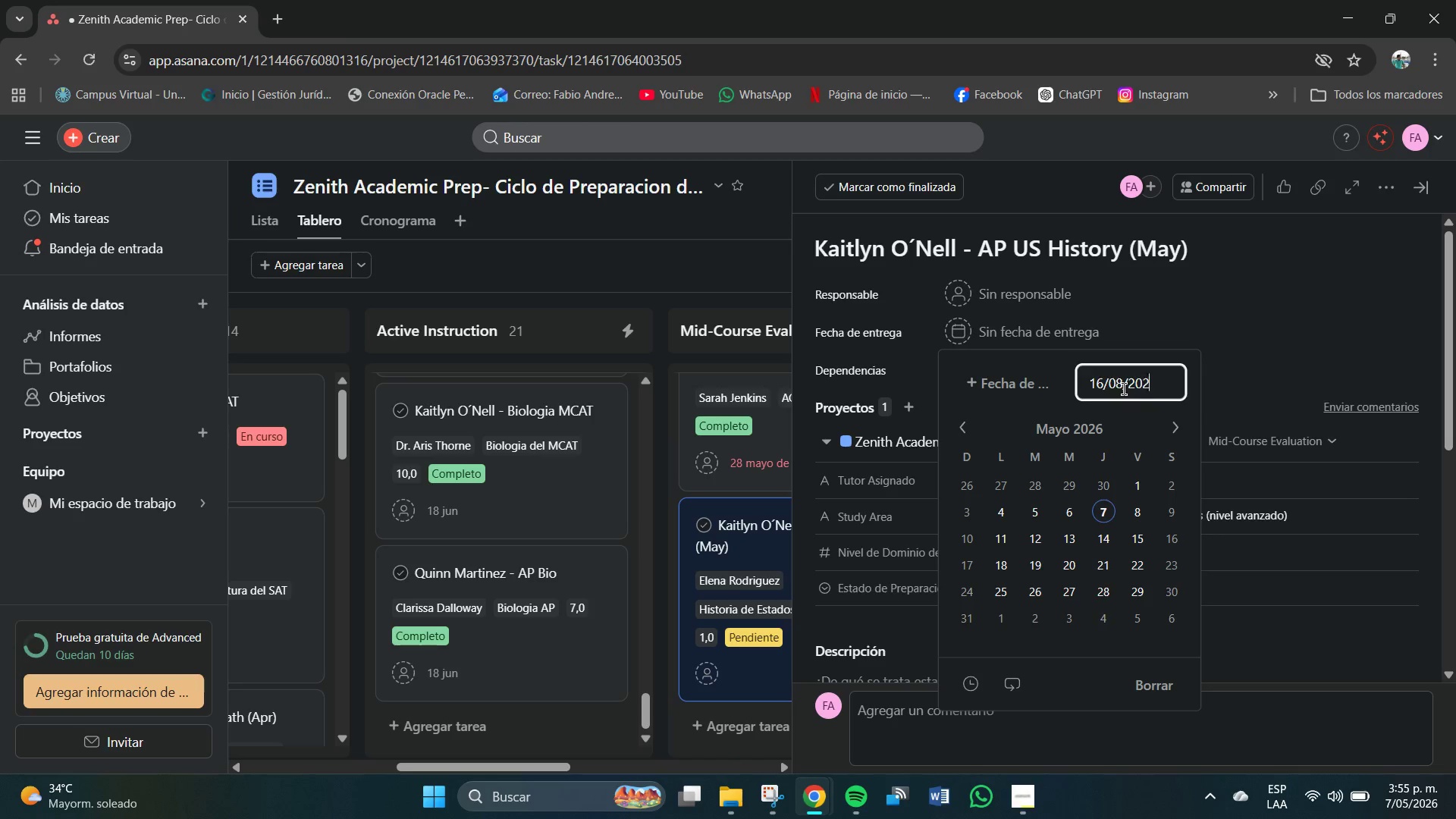 
key(Numpad2)
 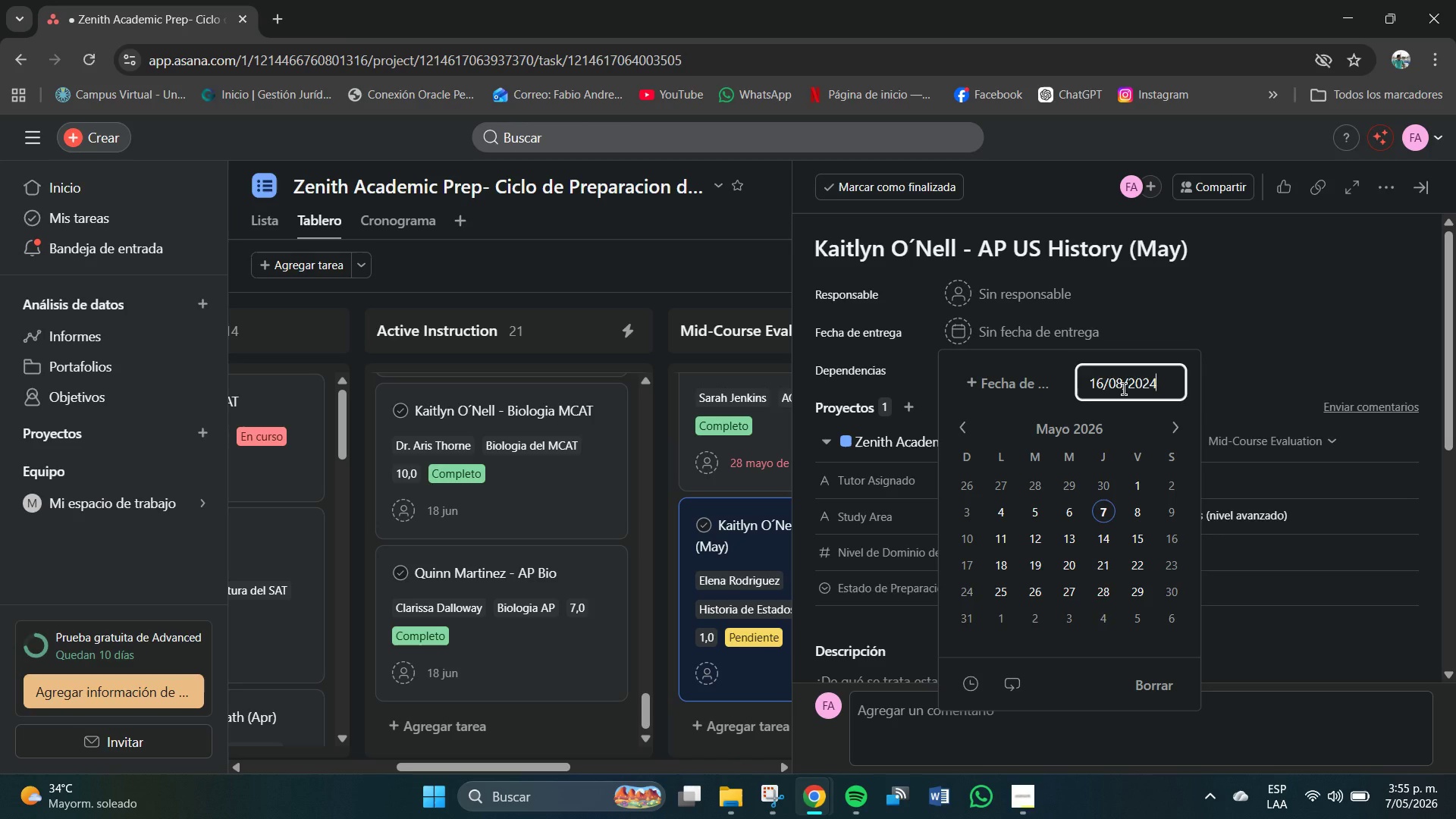 
key(Numpad4)
 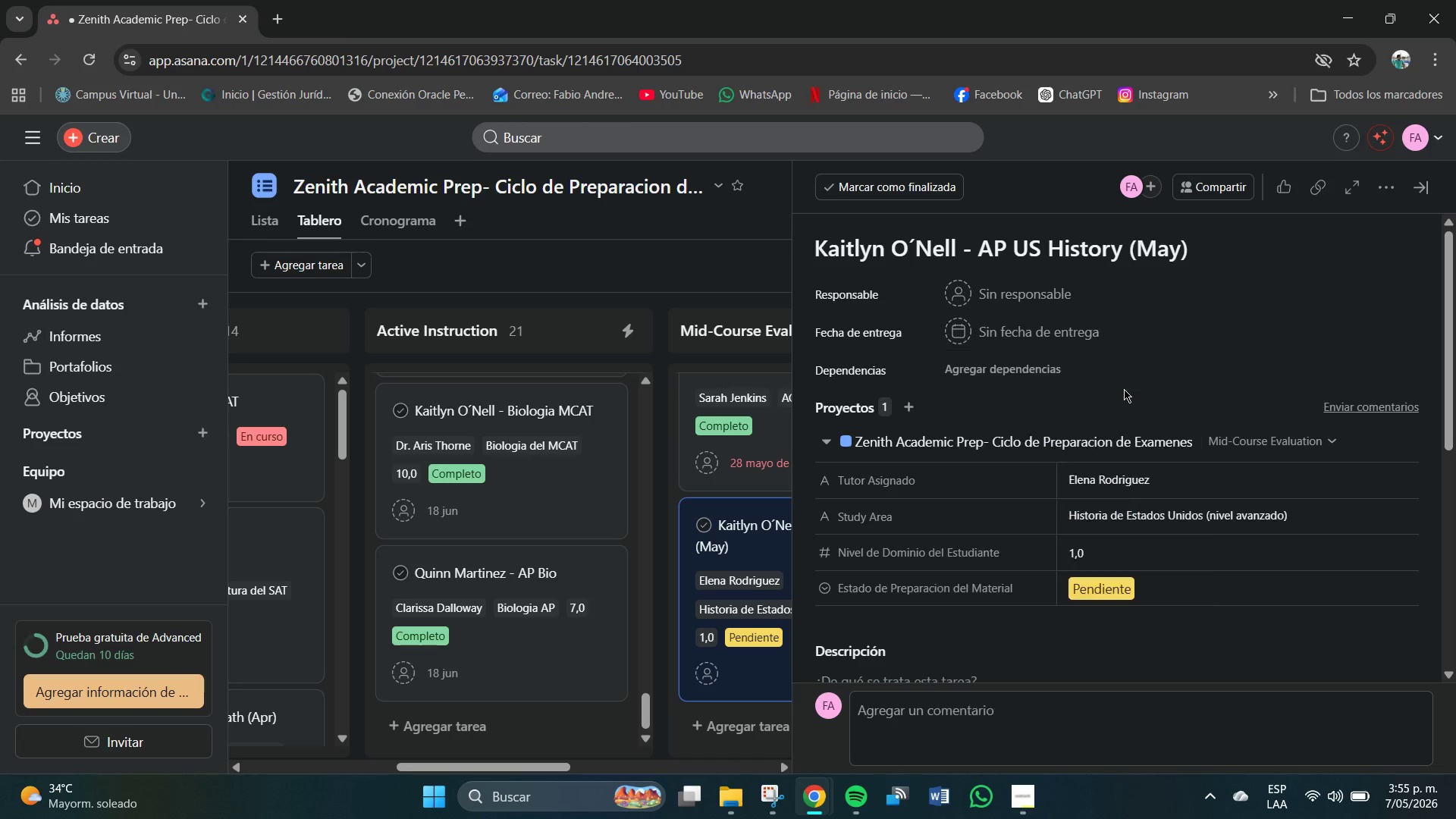 
key(NumpadEnter)
 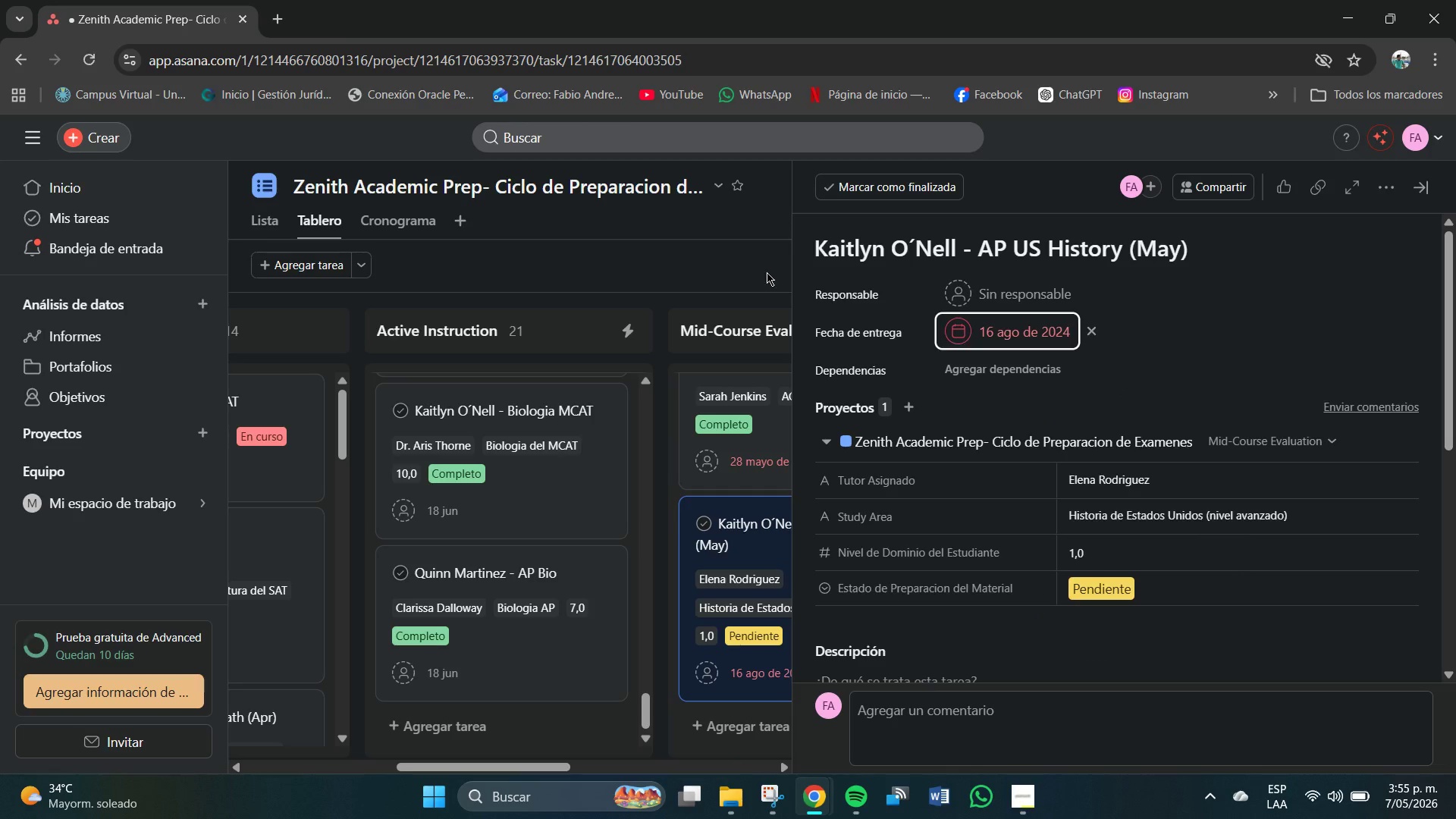 
left_click([725, 259])
 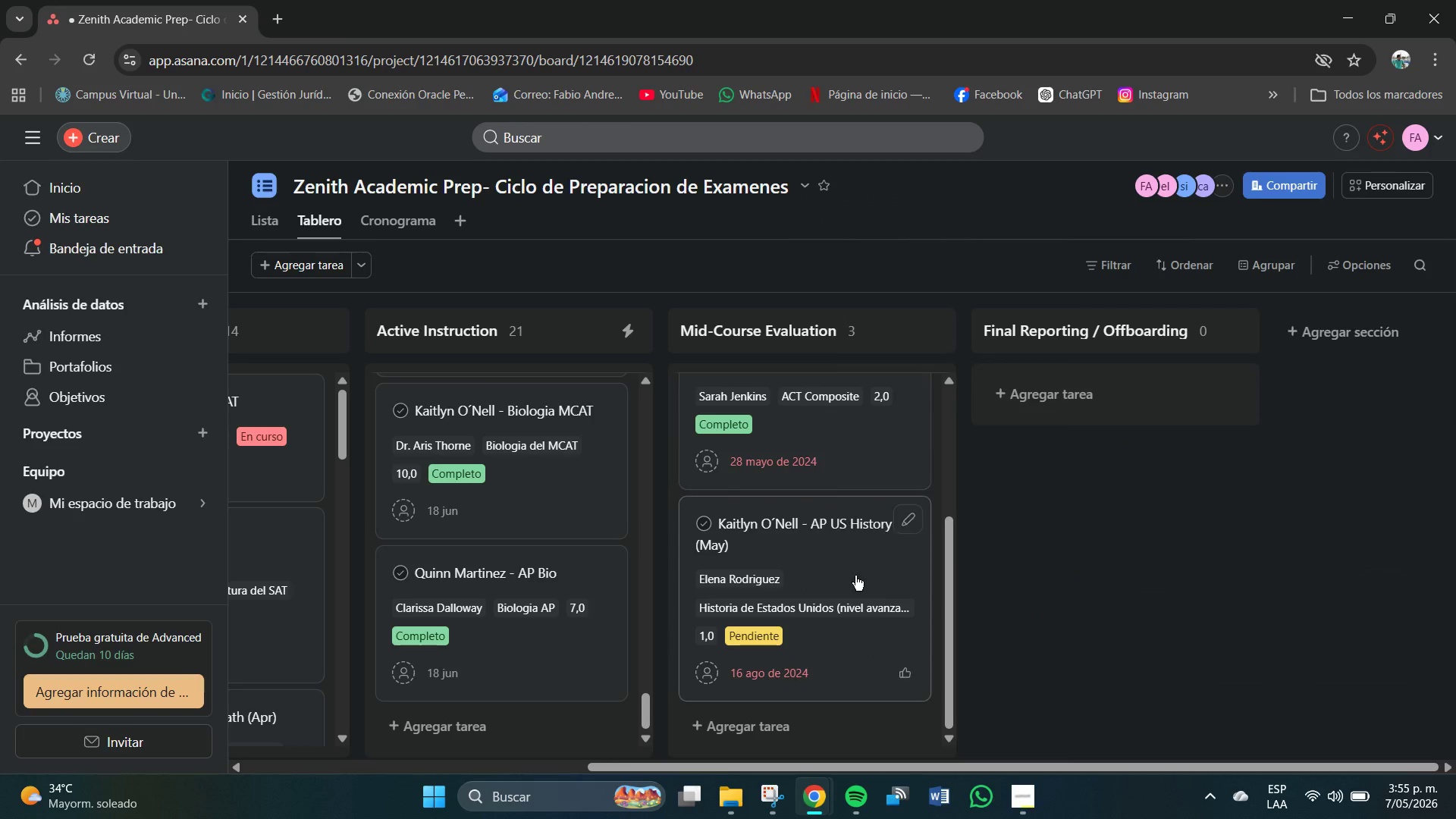 
scroll: coordinate [855, 576], scroll_direction: down, amount: 5.0
 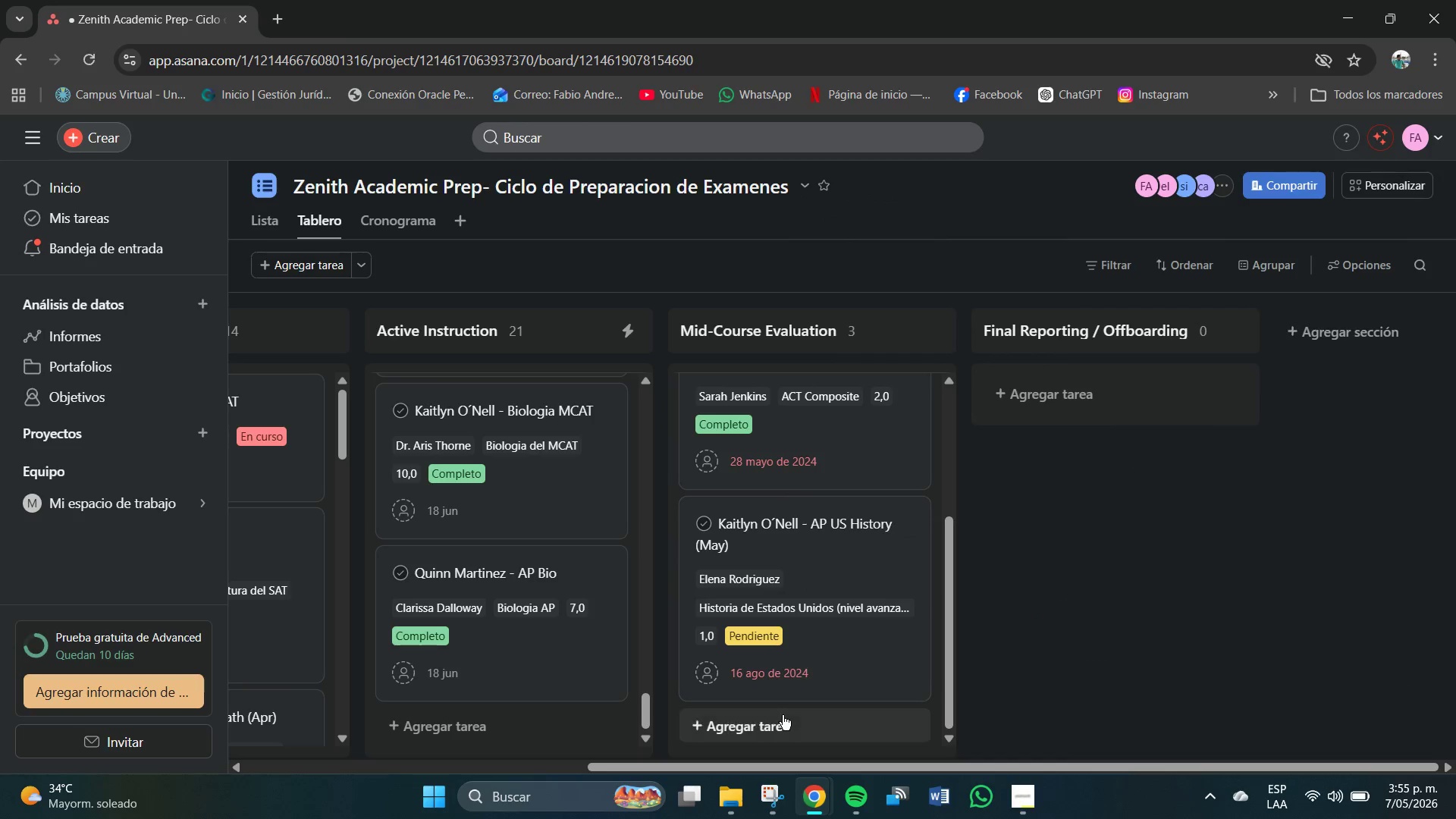 
left_click([783, 715])
 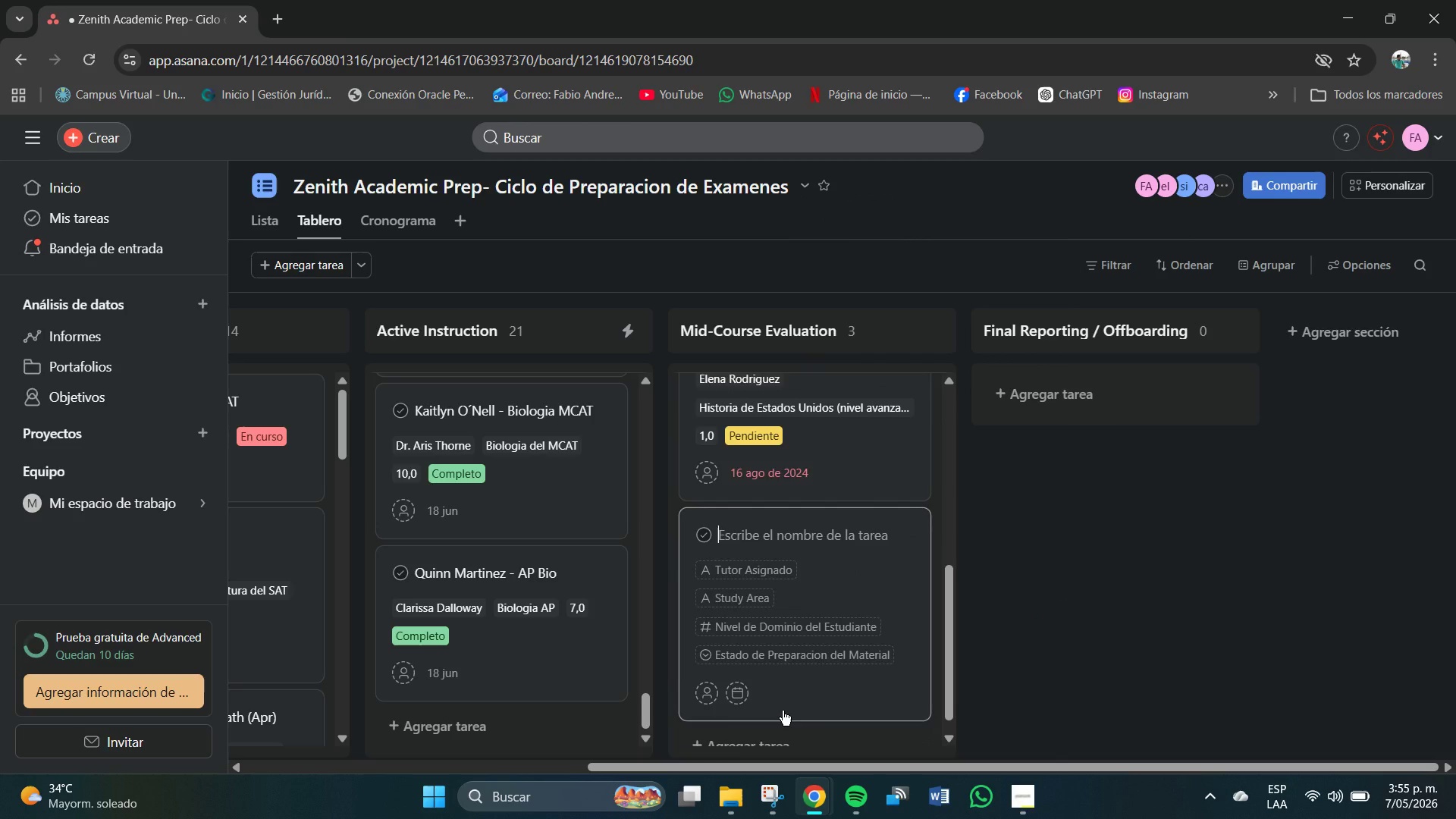 
scroll: coordinate [783, 711], scroll_direction: down, amount: 3.0
 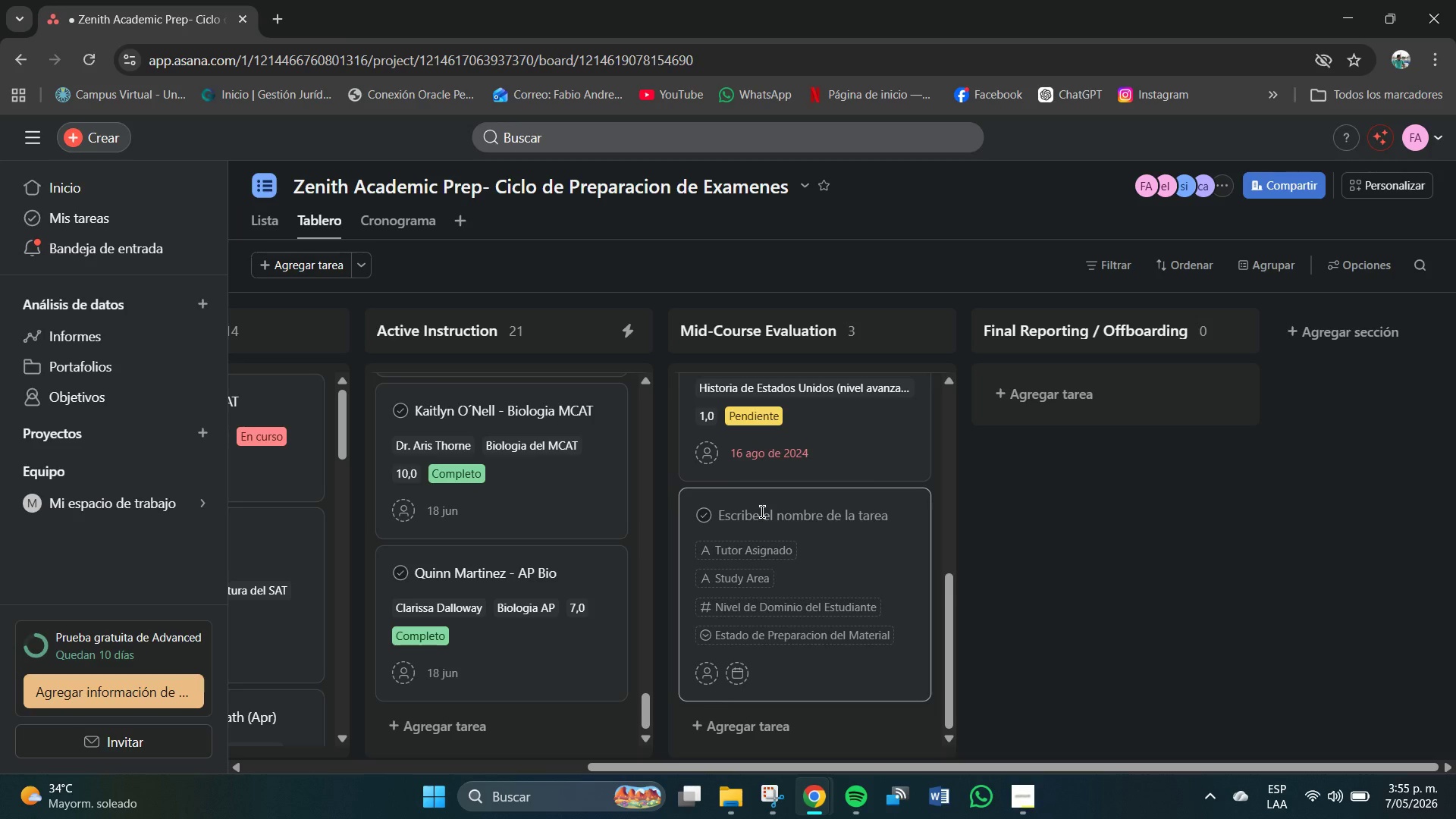 
left_click([762, 512])
 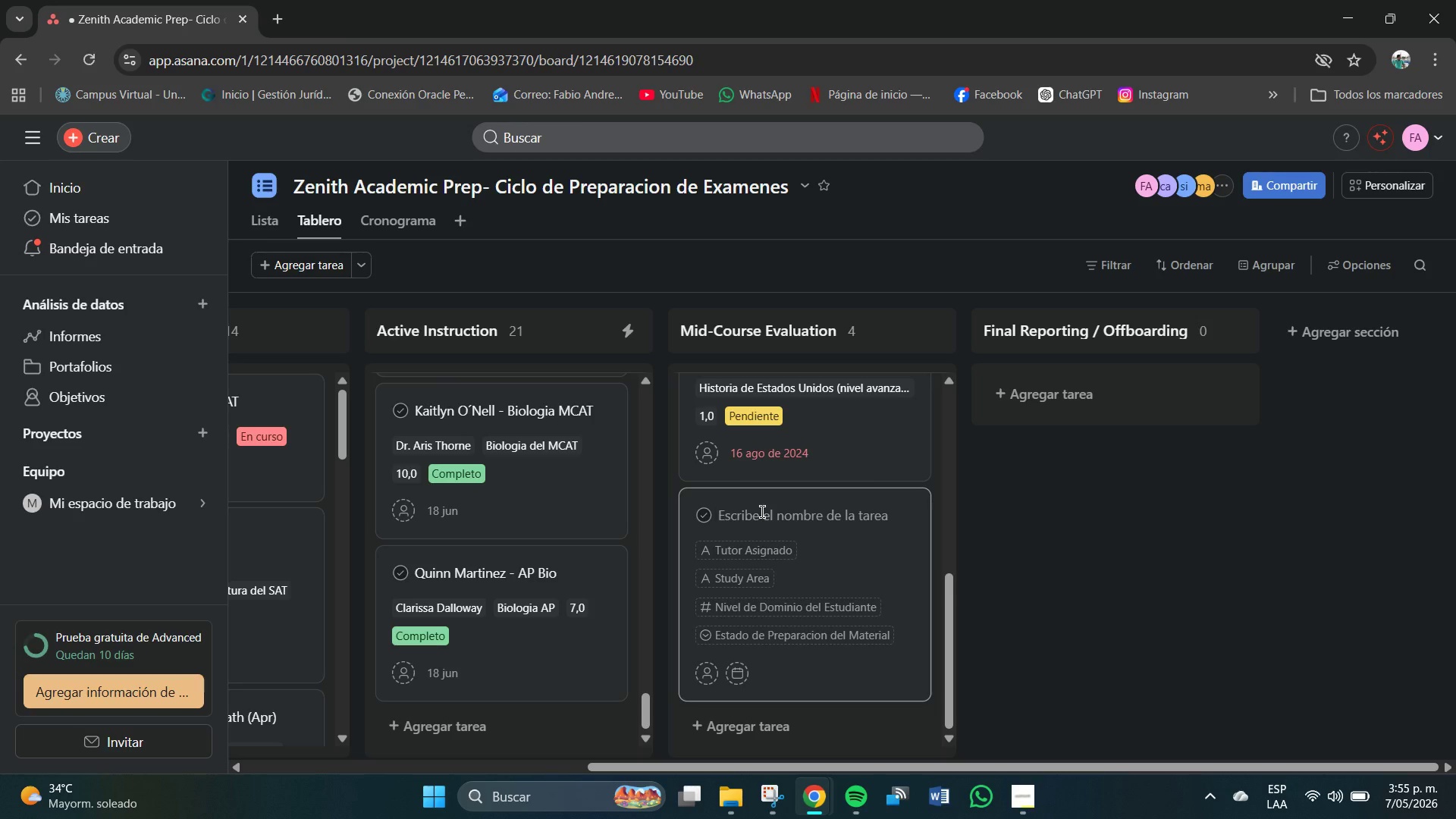 
left_click([762, 512])
 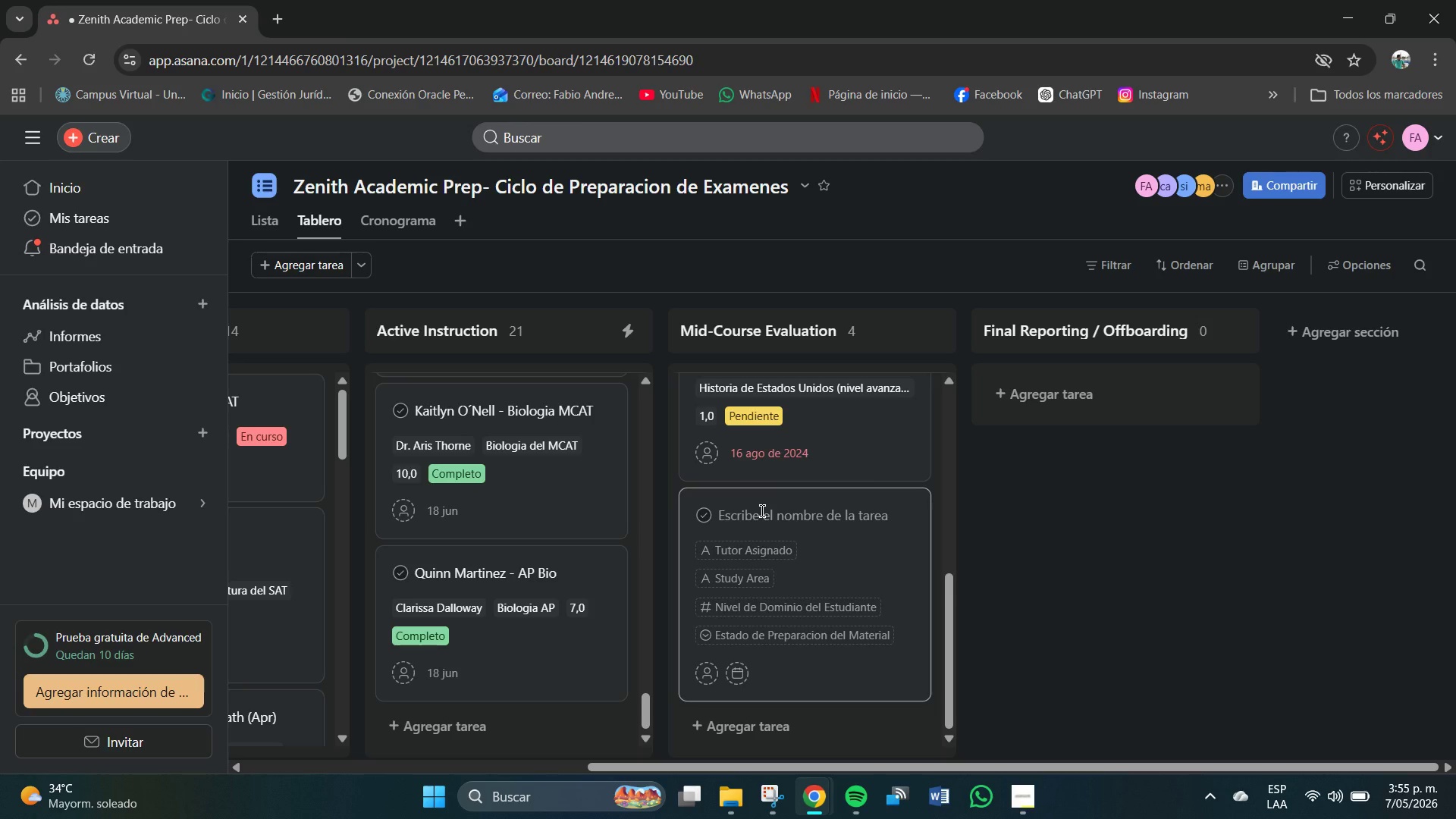 
type(Alice Herderson m)
key(Backspace)
 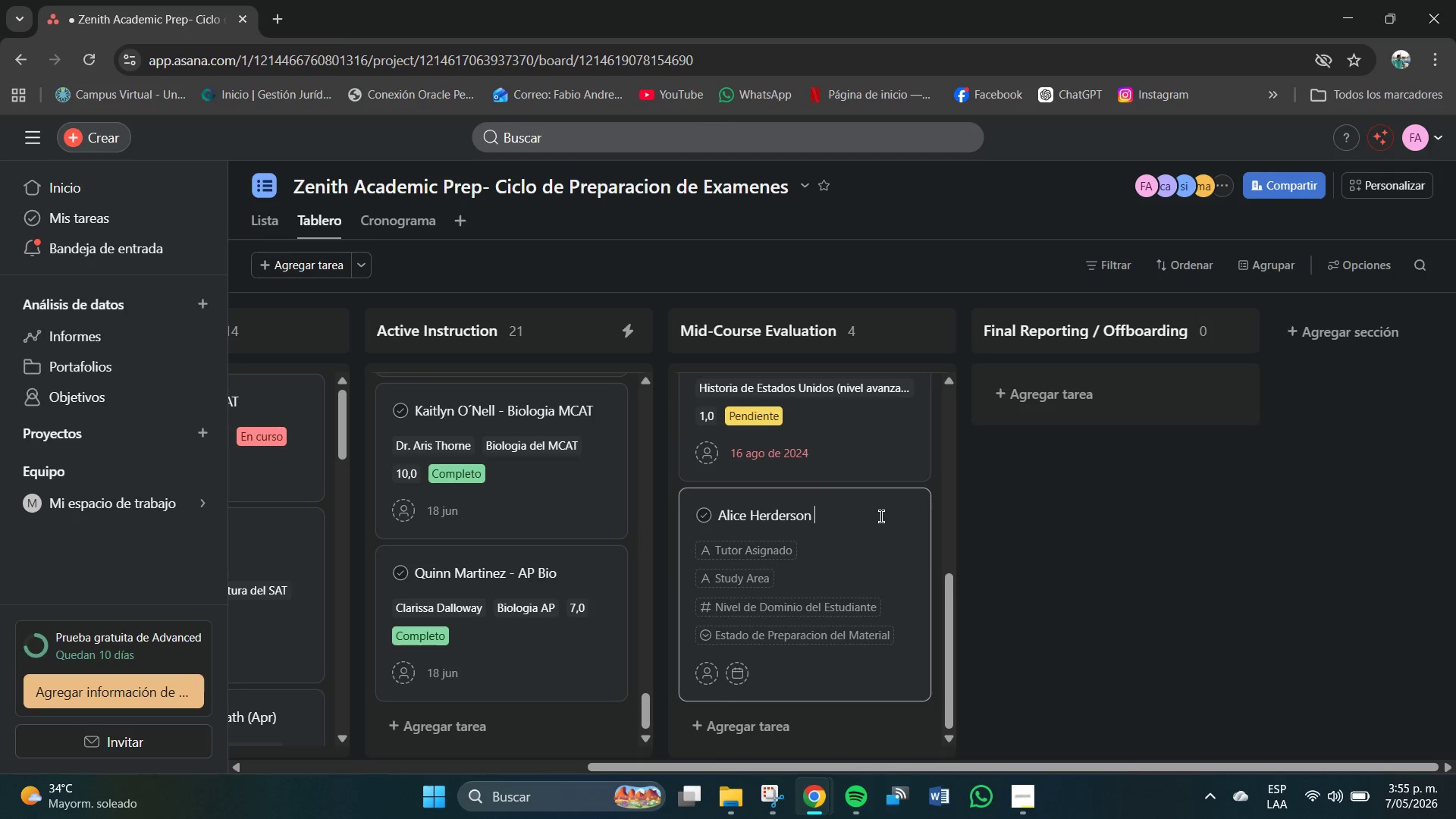 
type(A/)
key(Backspace)
key(Backspace)
type(- AP Bio)
 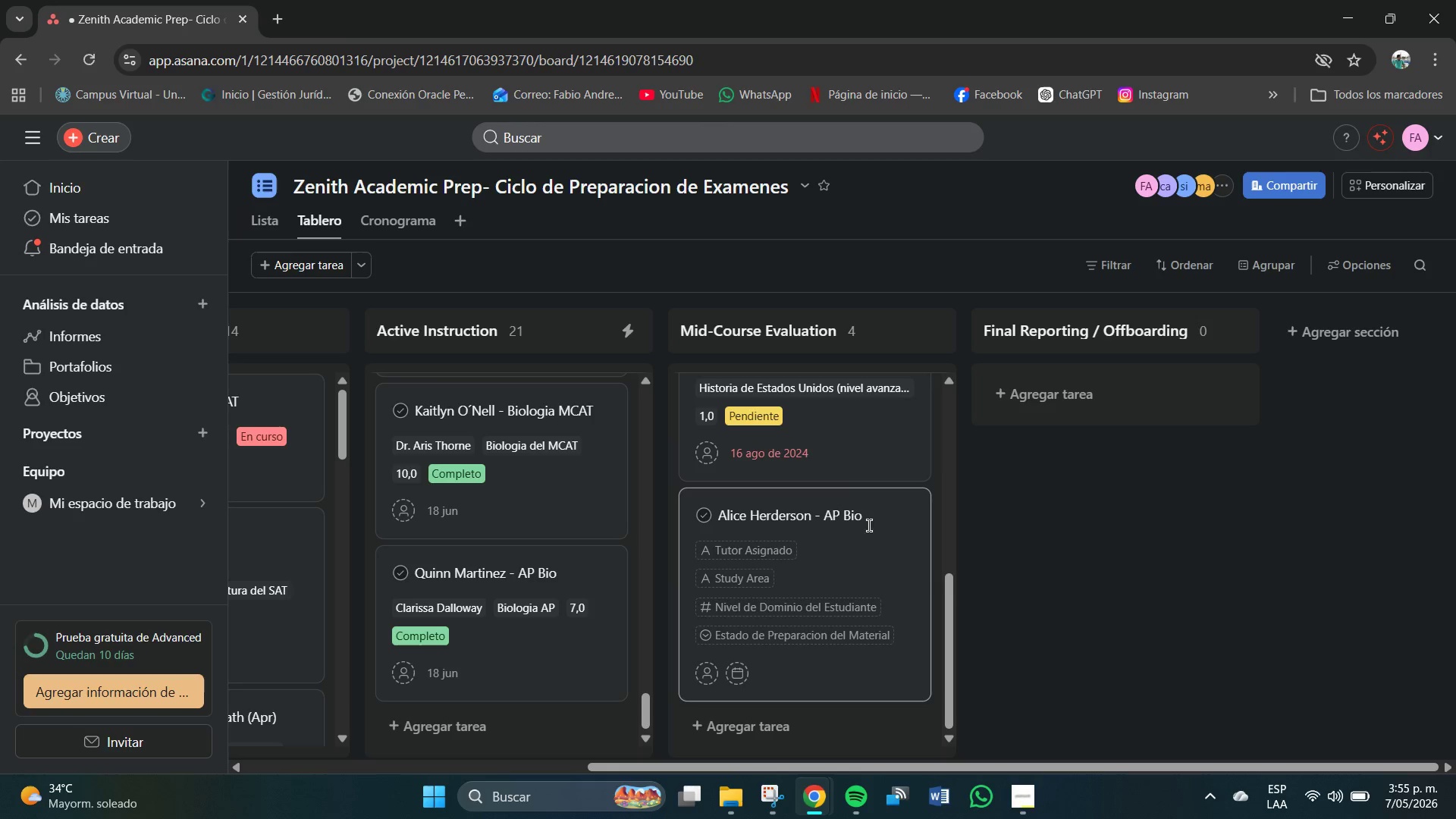 
left_click([774, 555])
 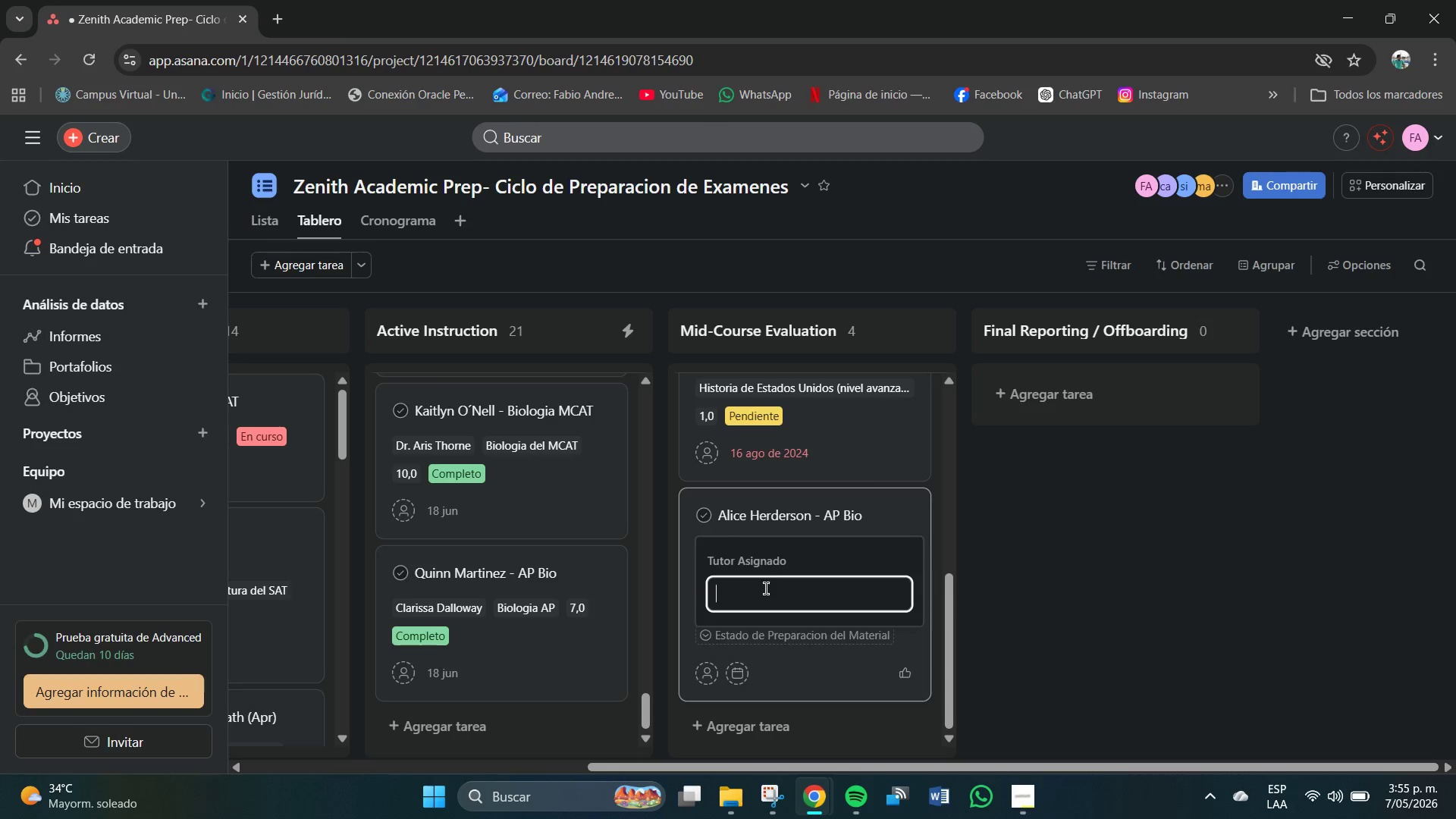 
left_click([766, 588])
 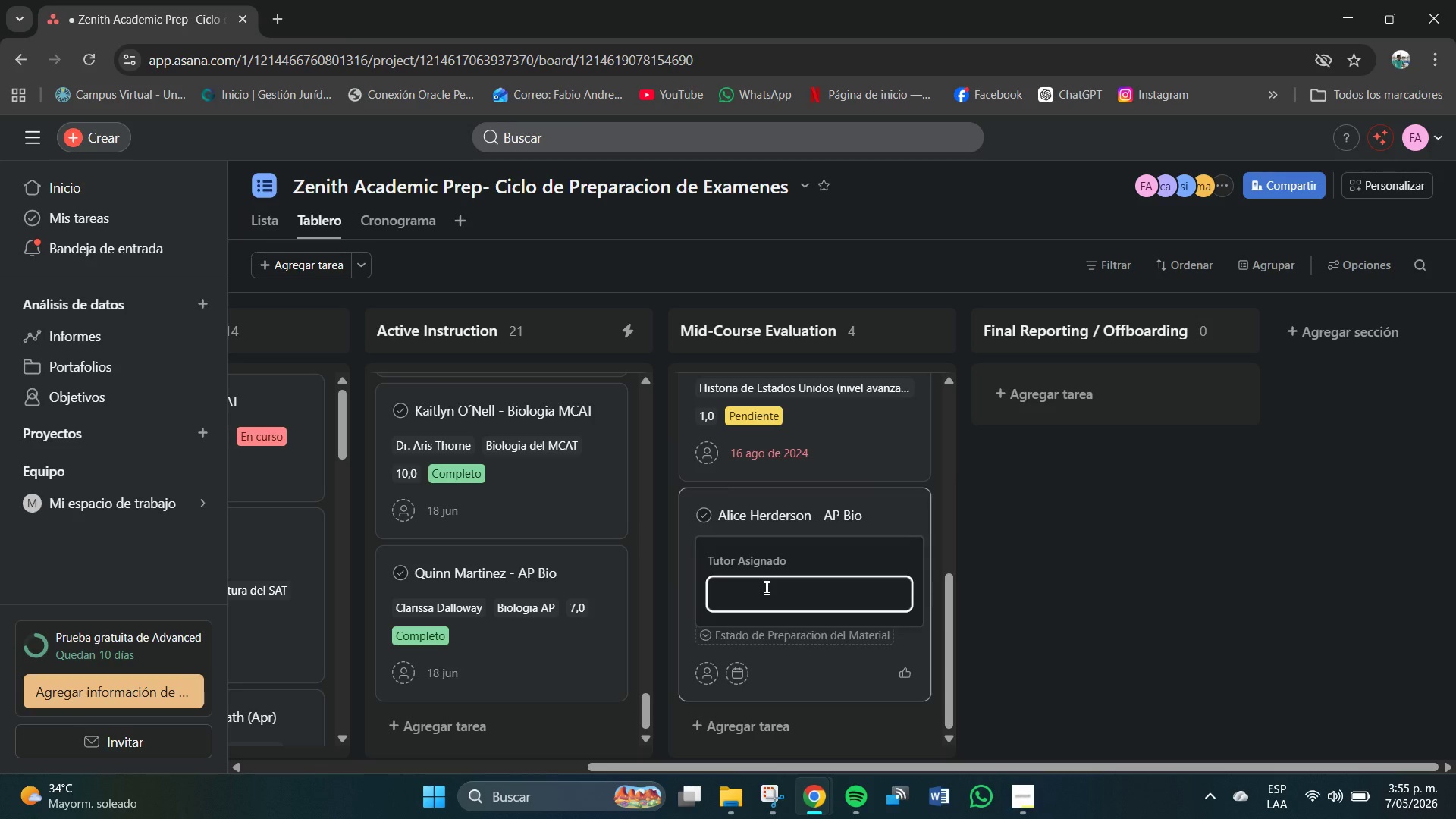 
key(CapsLock)
 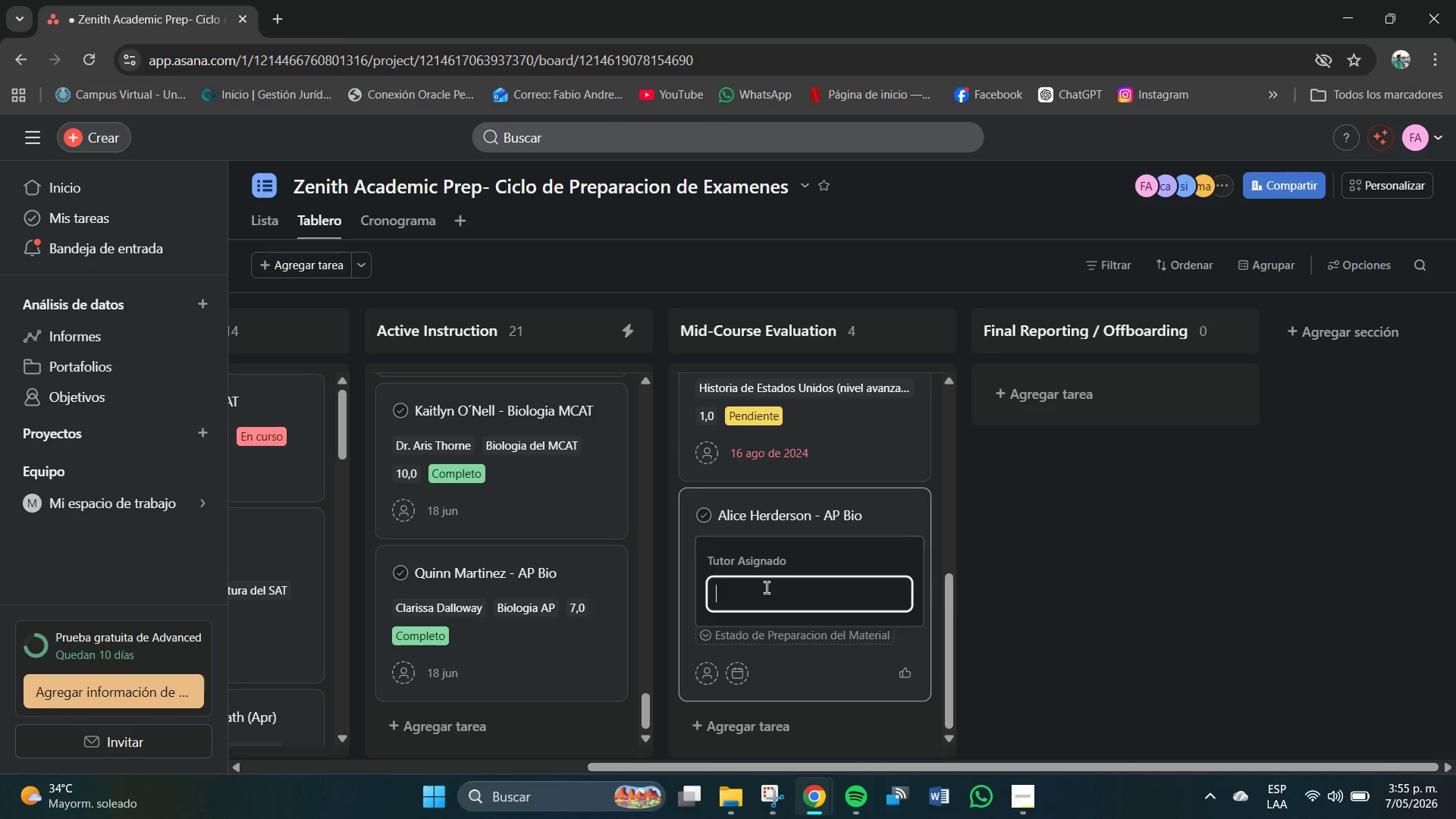 
key(D)
 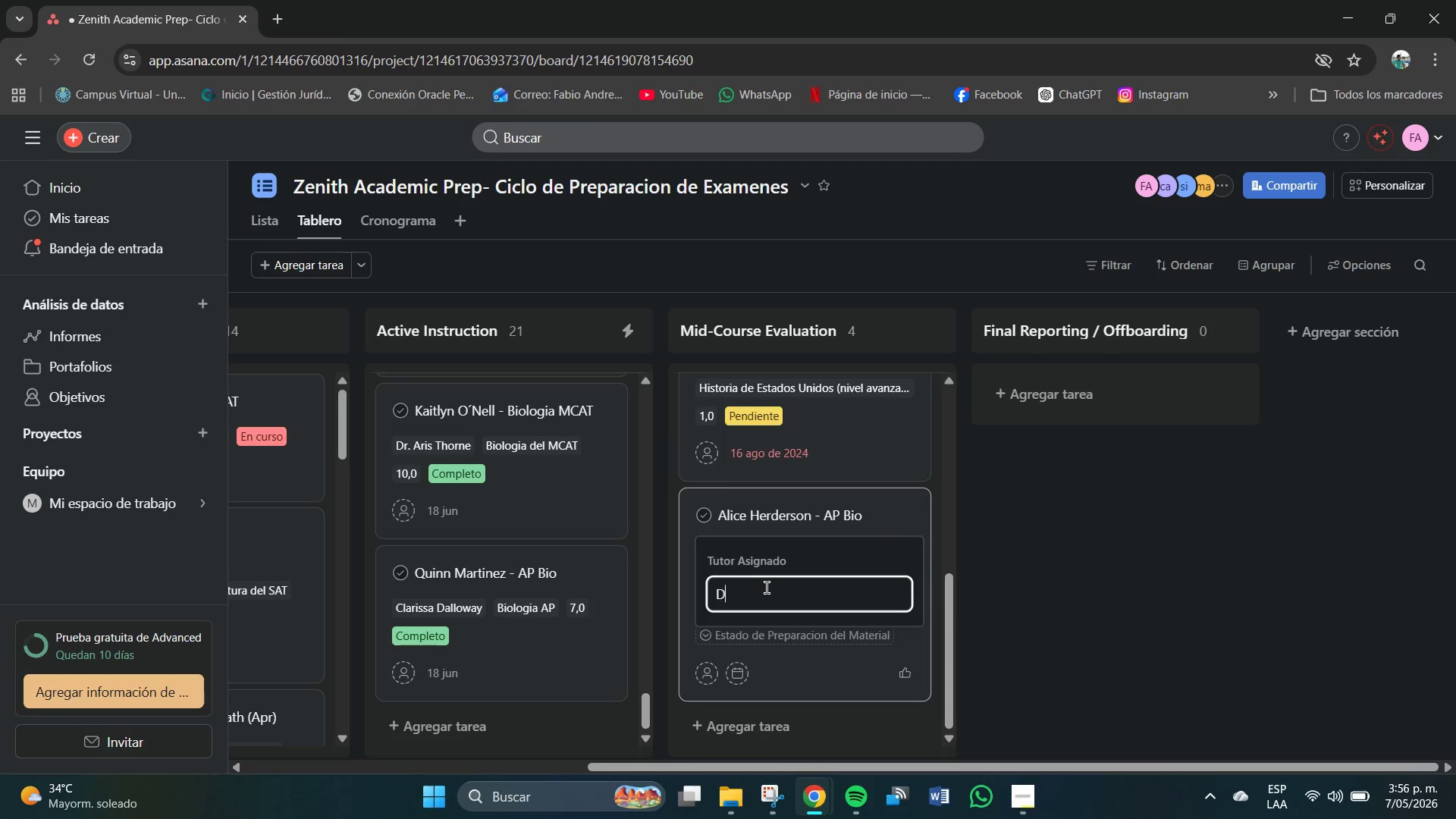 
wait(7.12)
 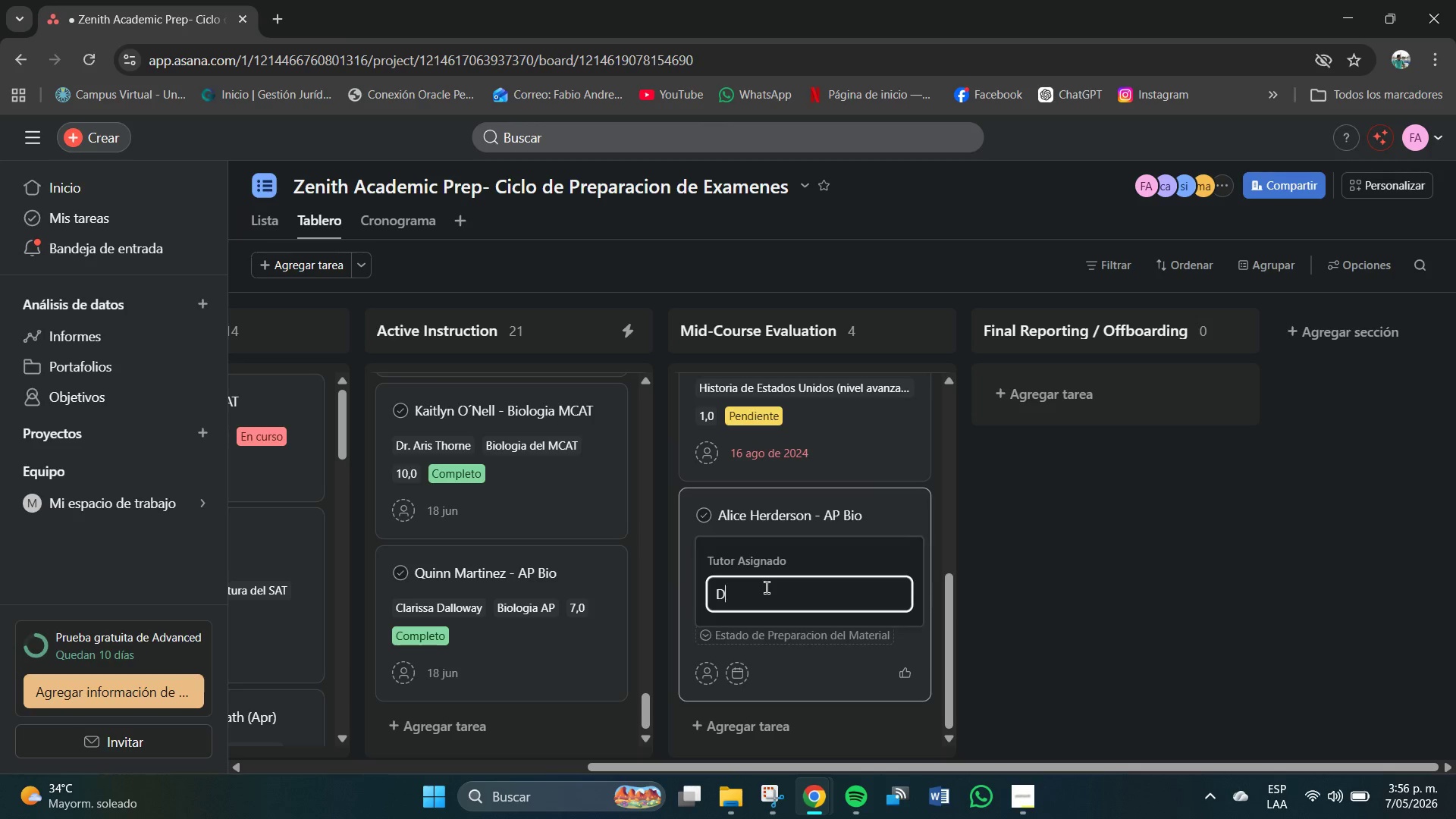 
type(R)
key(Backspace)
type(r. Aia)
key(Backspace)
key(Backspace)
type(sis Thorne)
 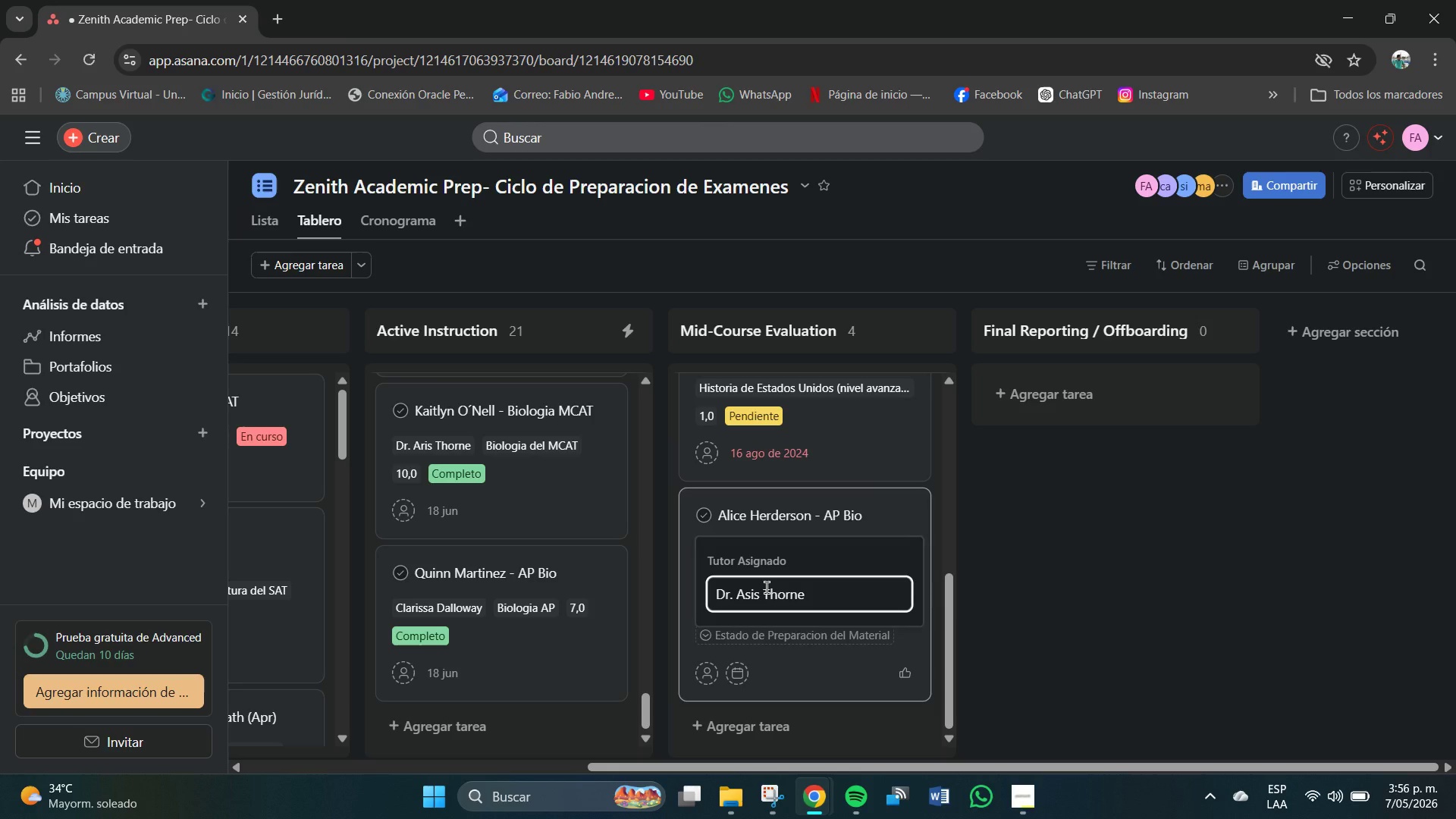 
key(Enter)
 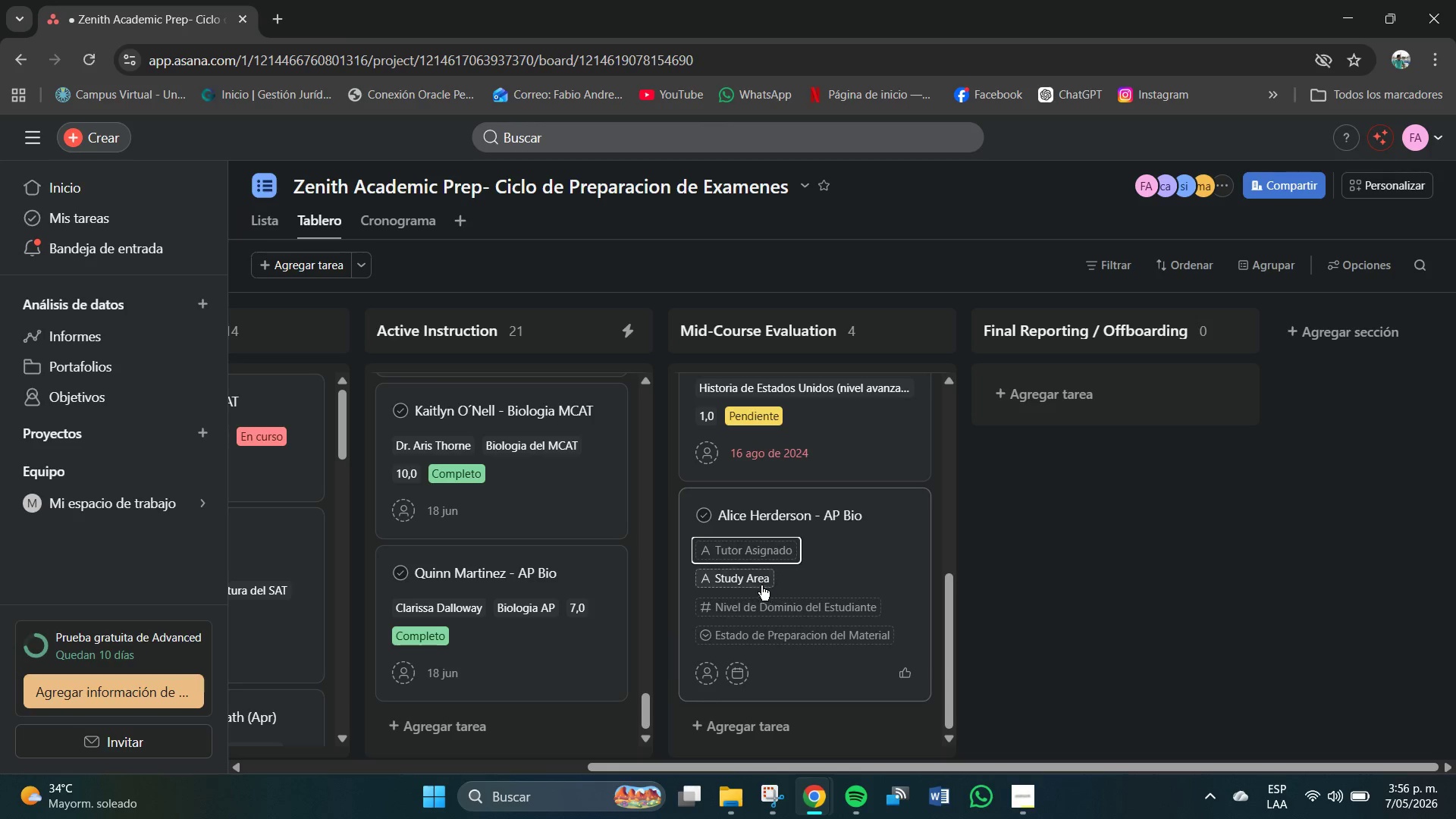 
left_click([755, 582])
 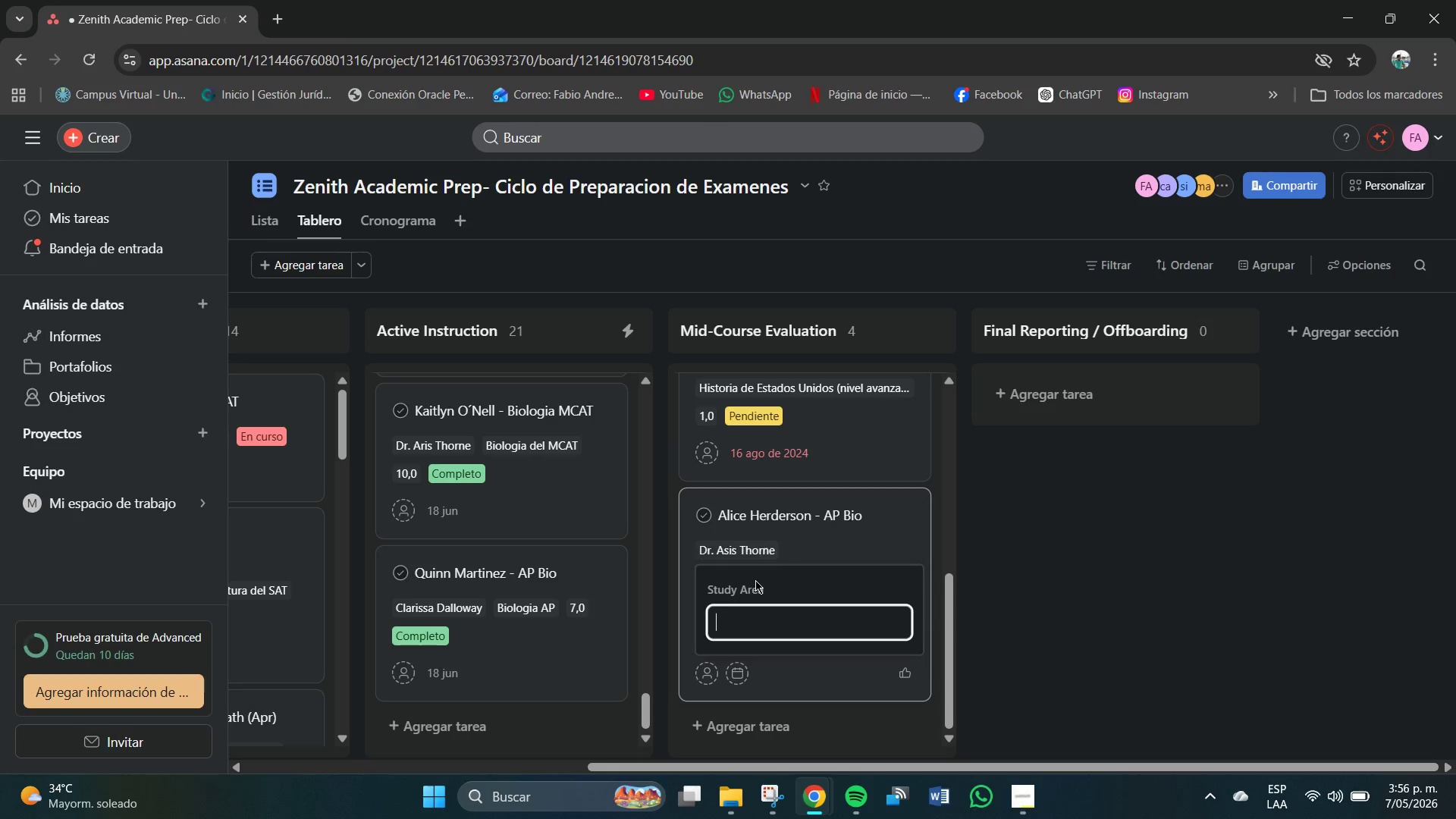 
mouse_move([779, 587])
 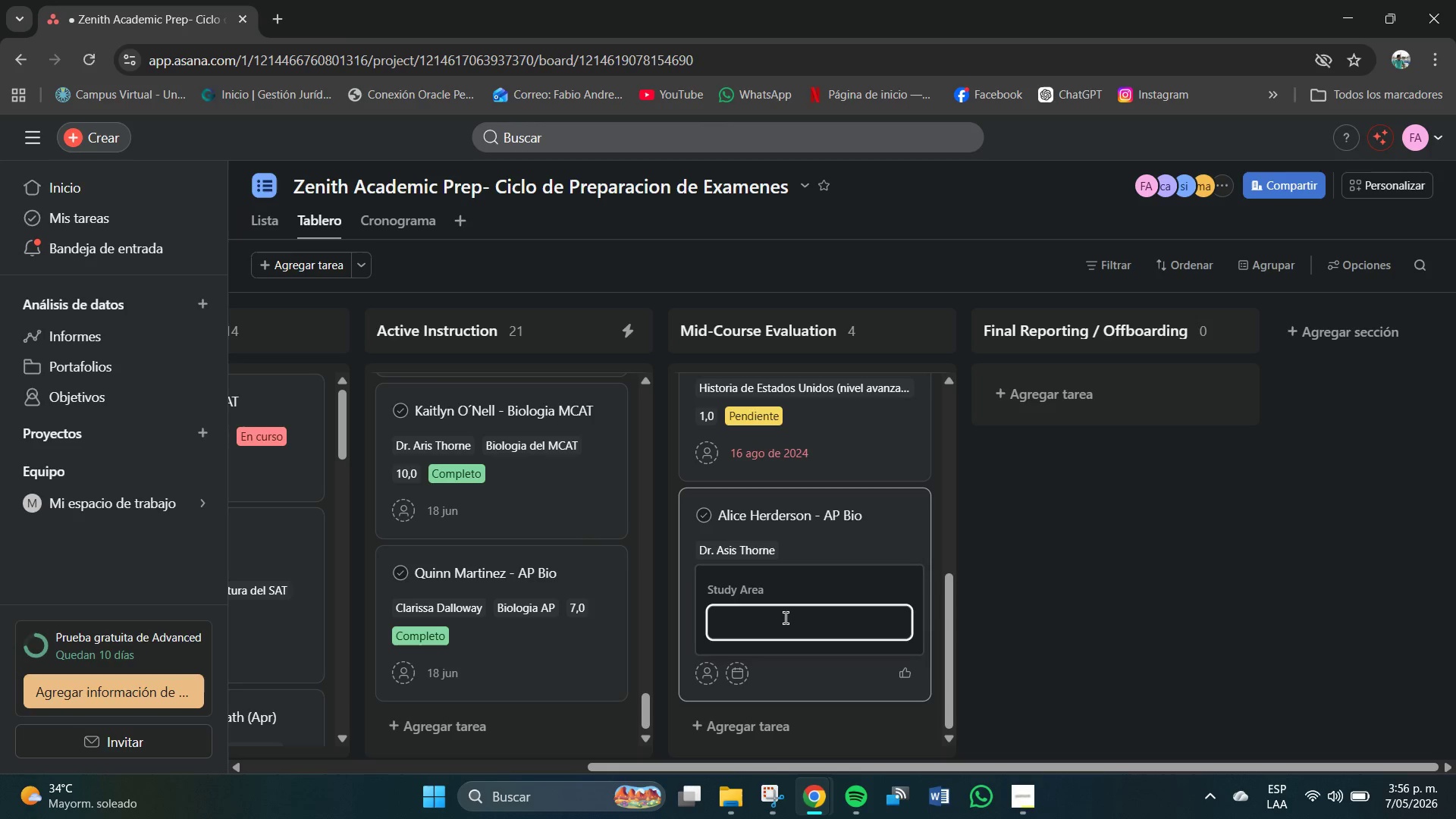 
left_click([787, 620])
 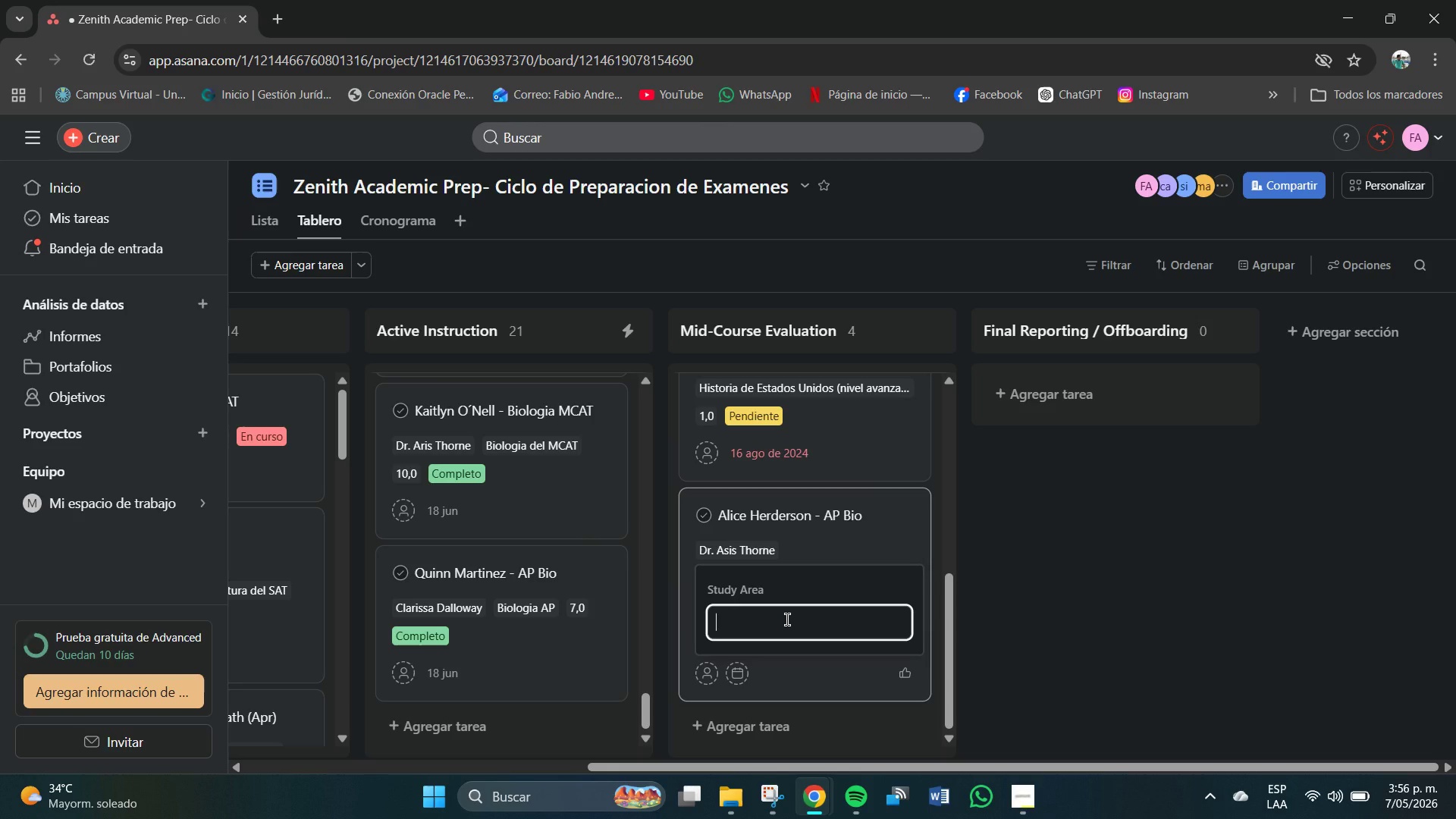 
type(Biologia AP)
 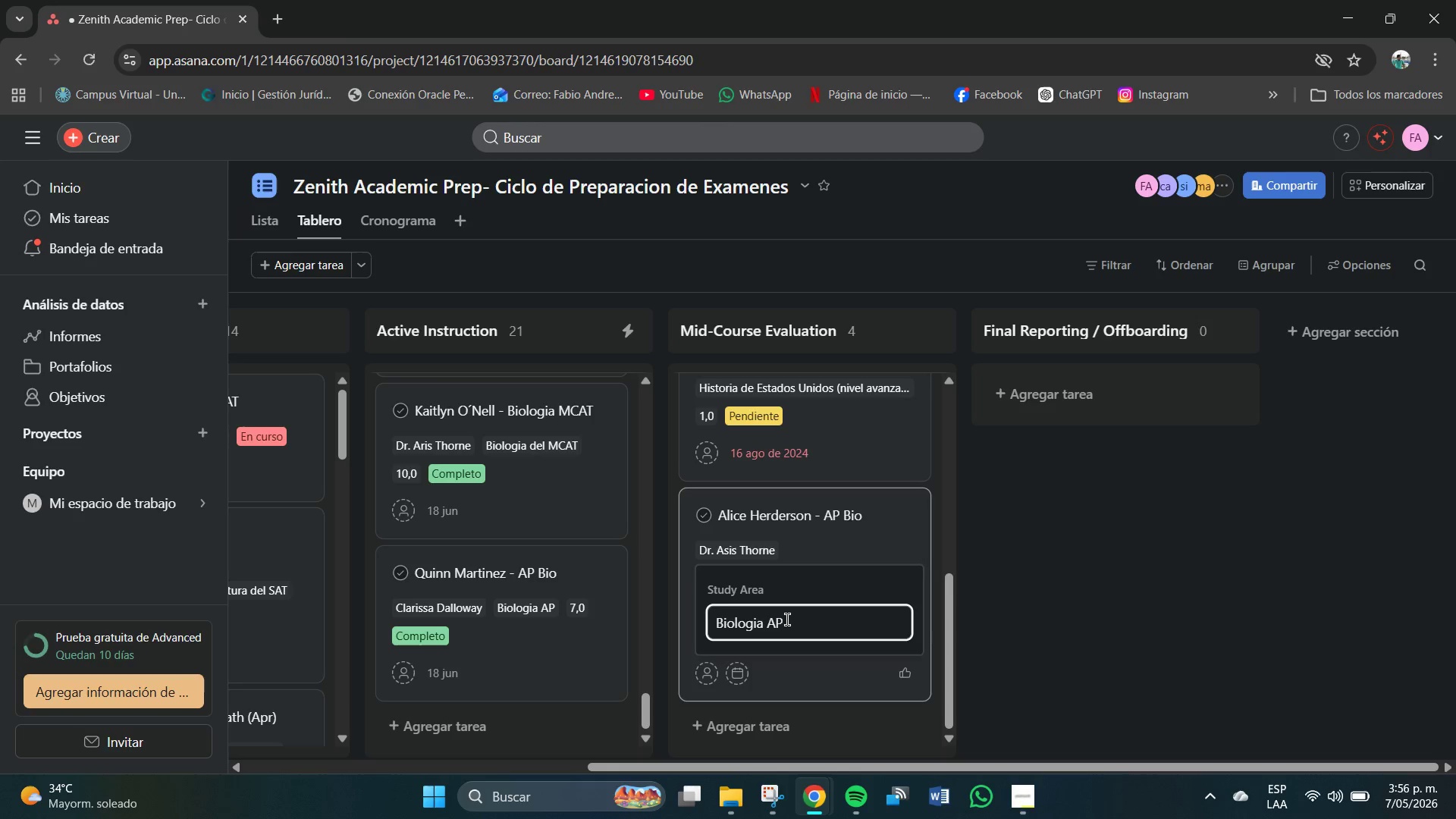 
key(Enter)
 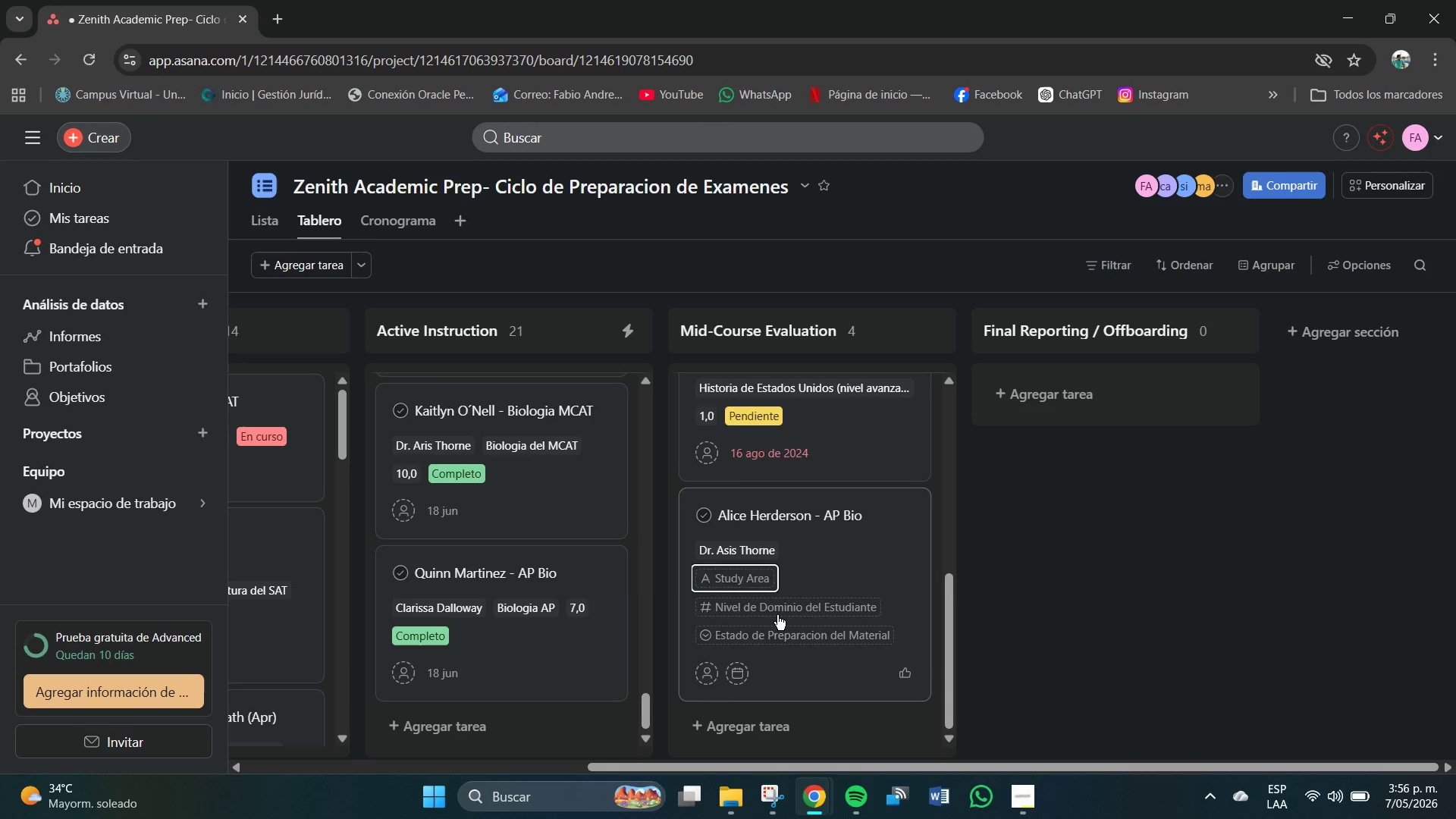 
left_click([772, 611])
 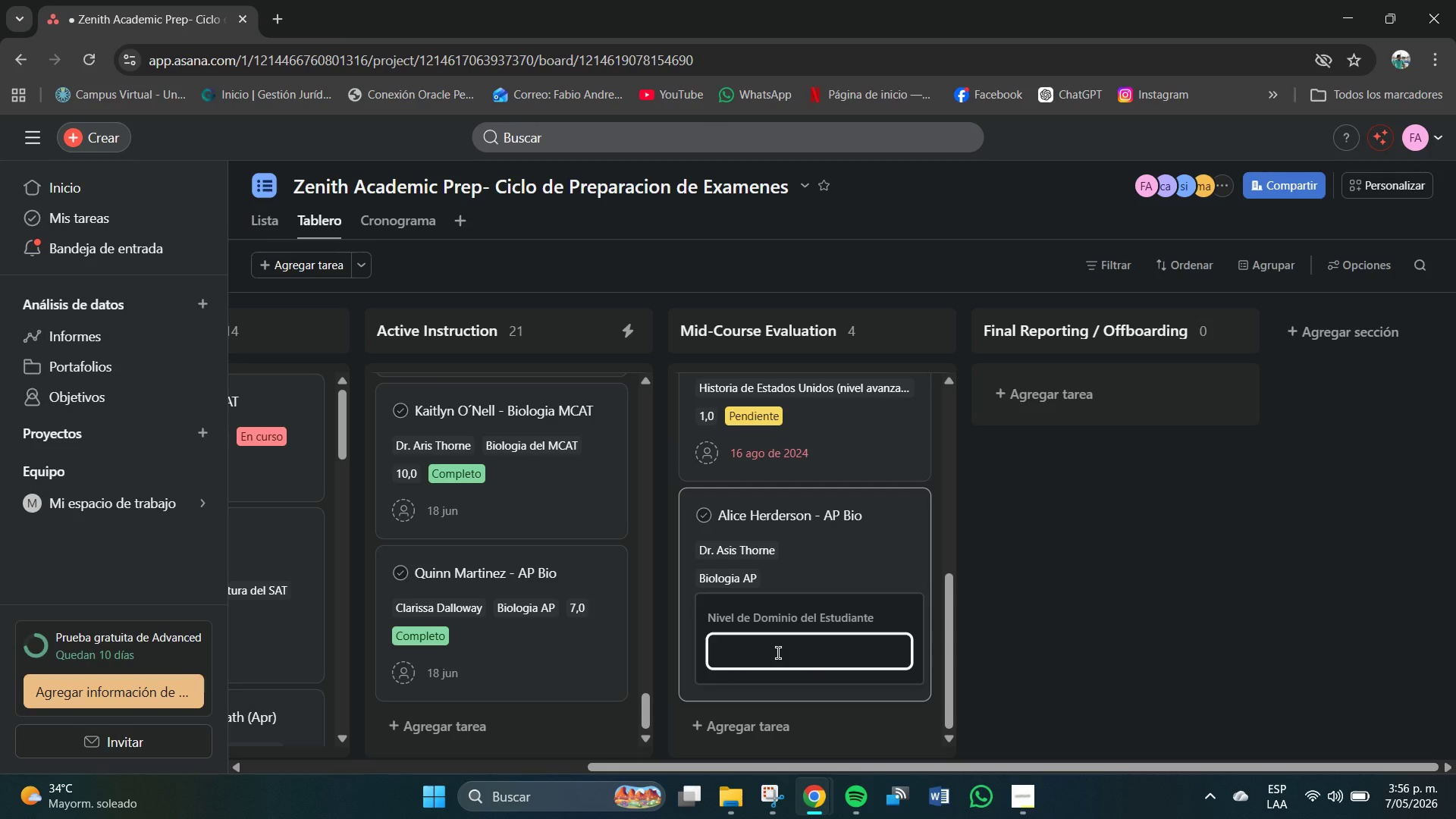 
left_click([778, 653])
 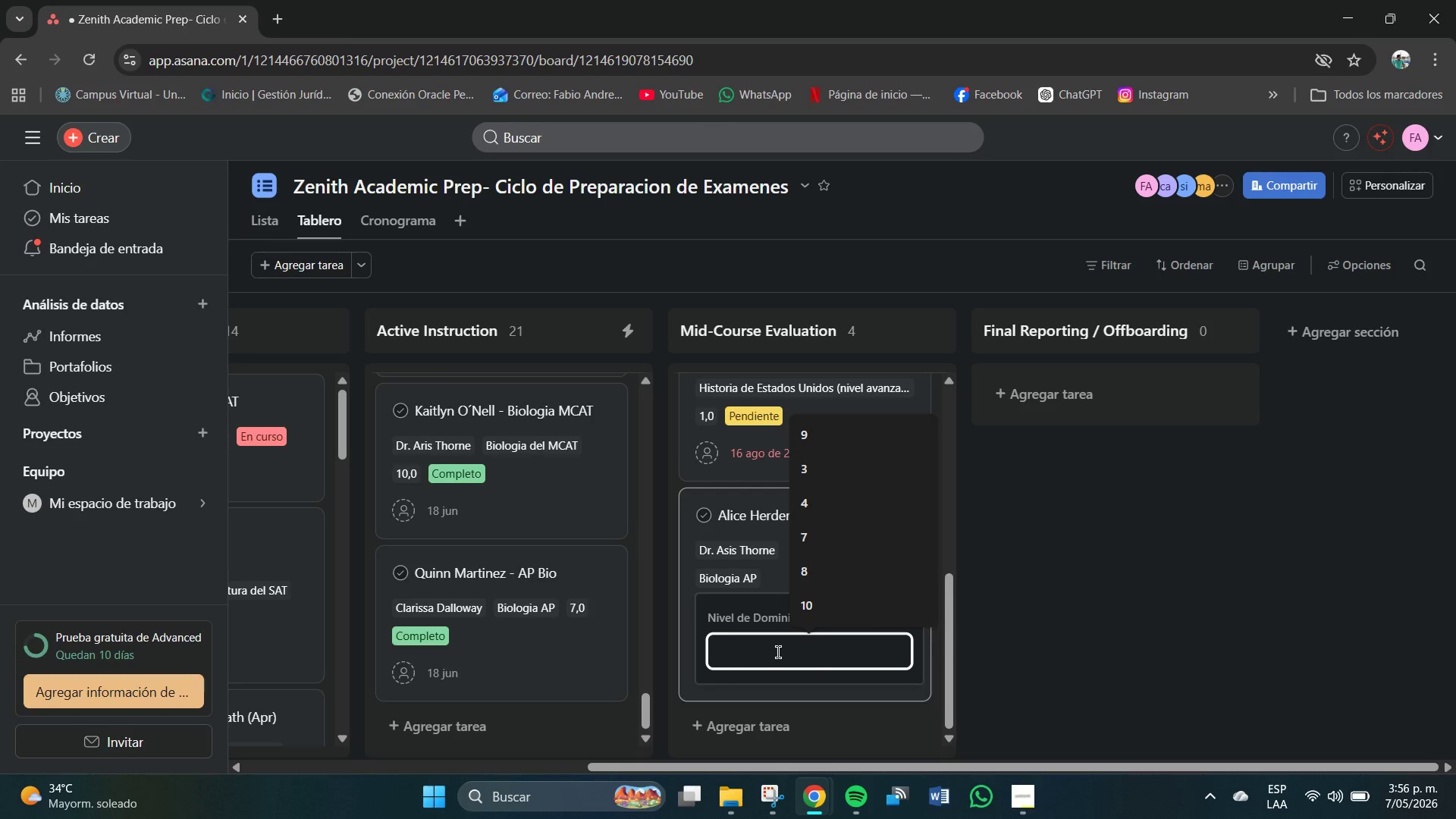 
key(4)
 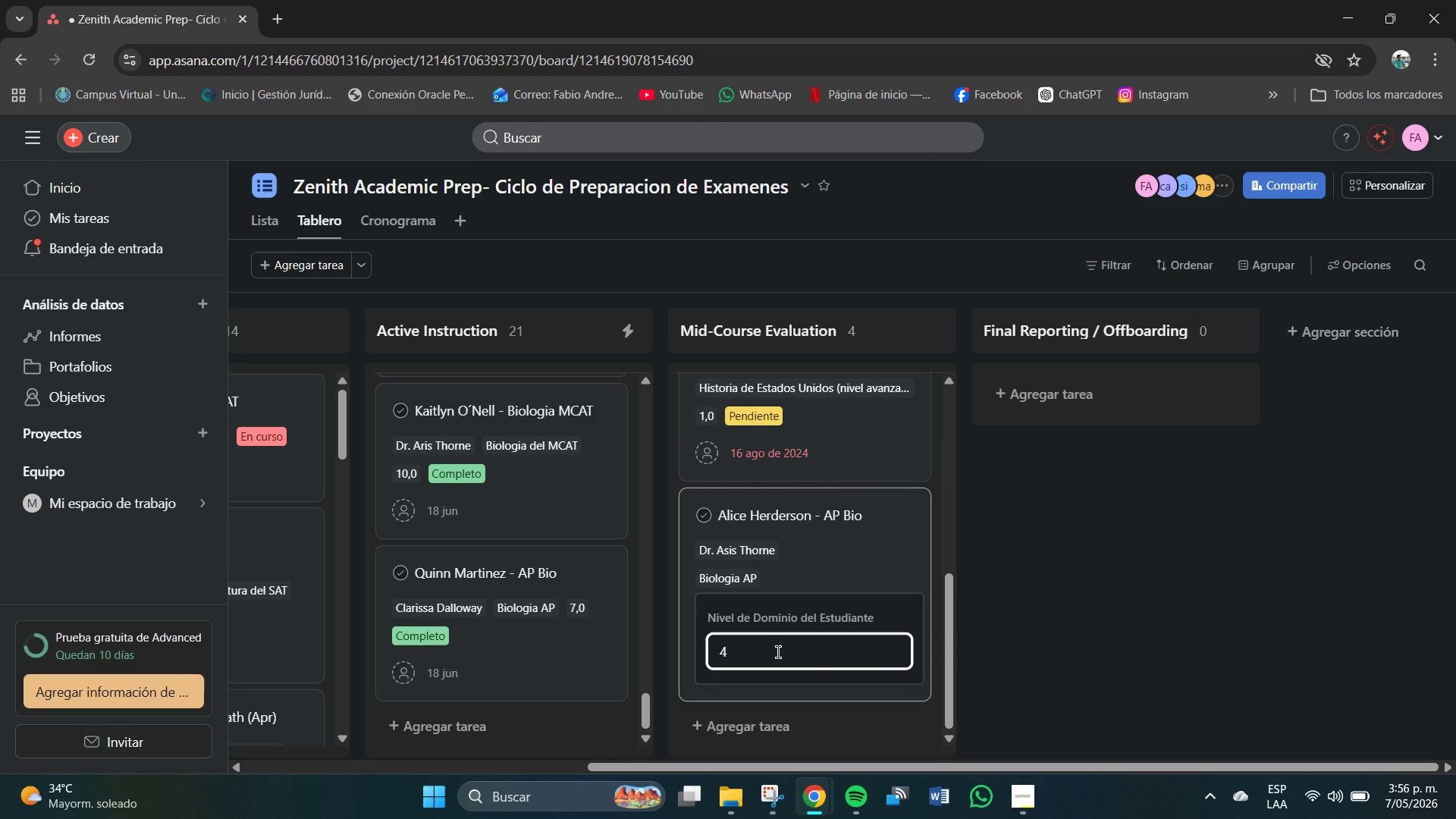 
key(Enter)
 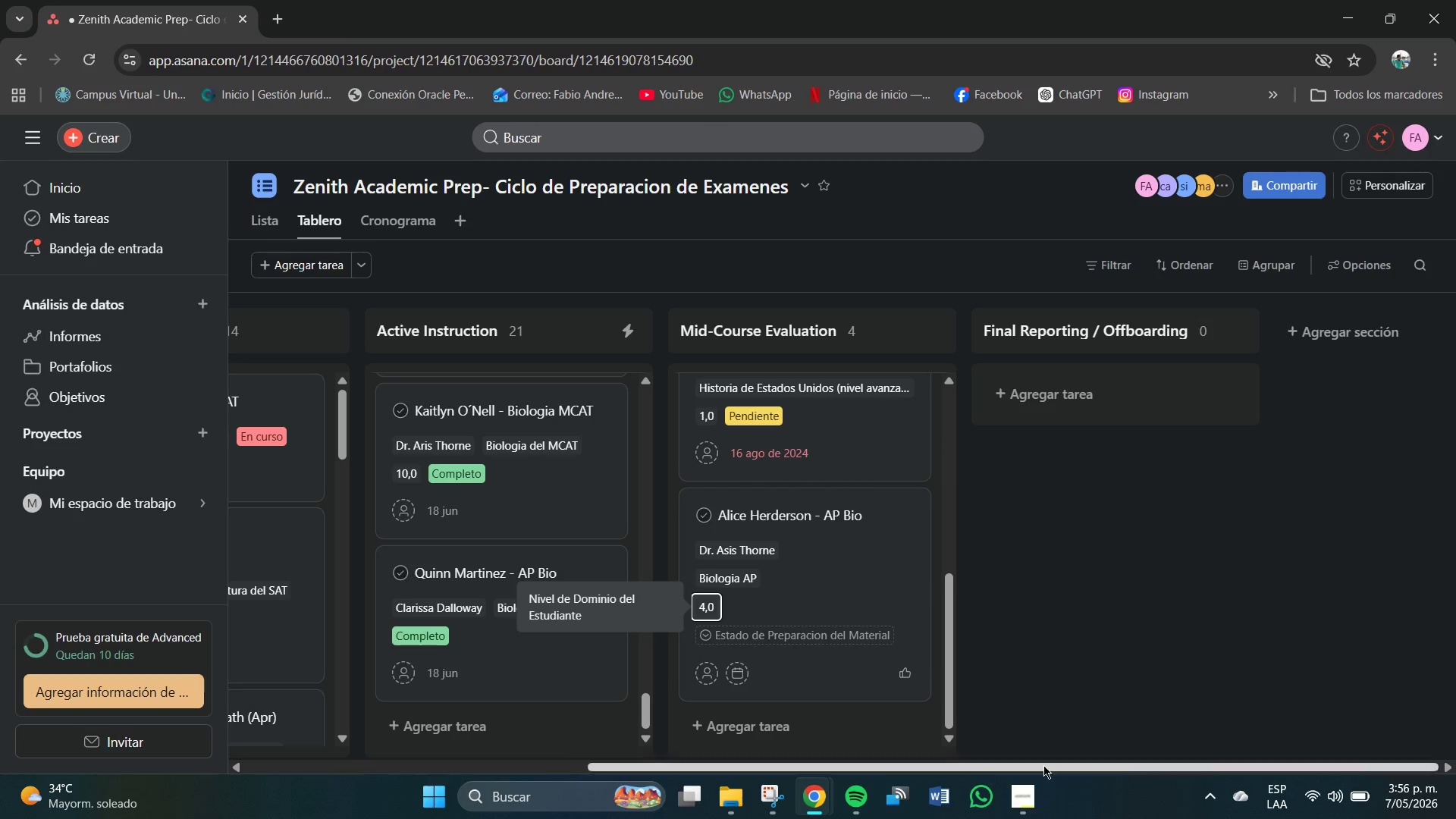 
left_click([1032, 814])